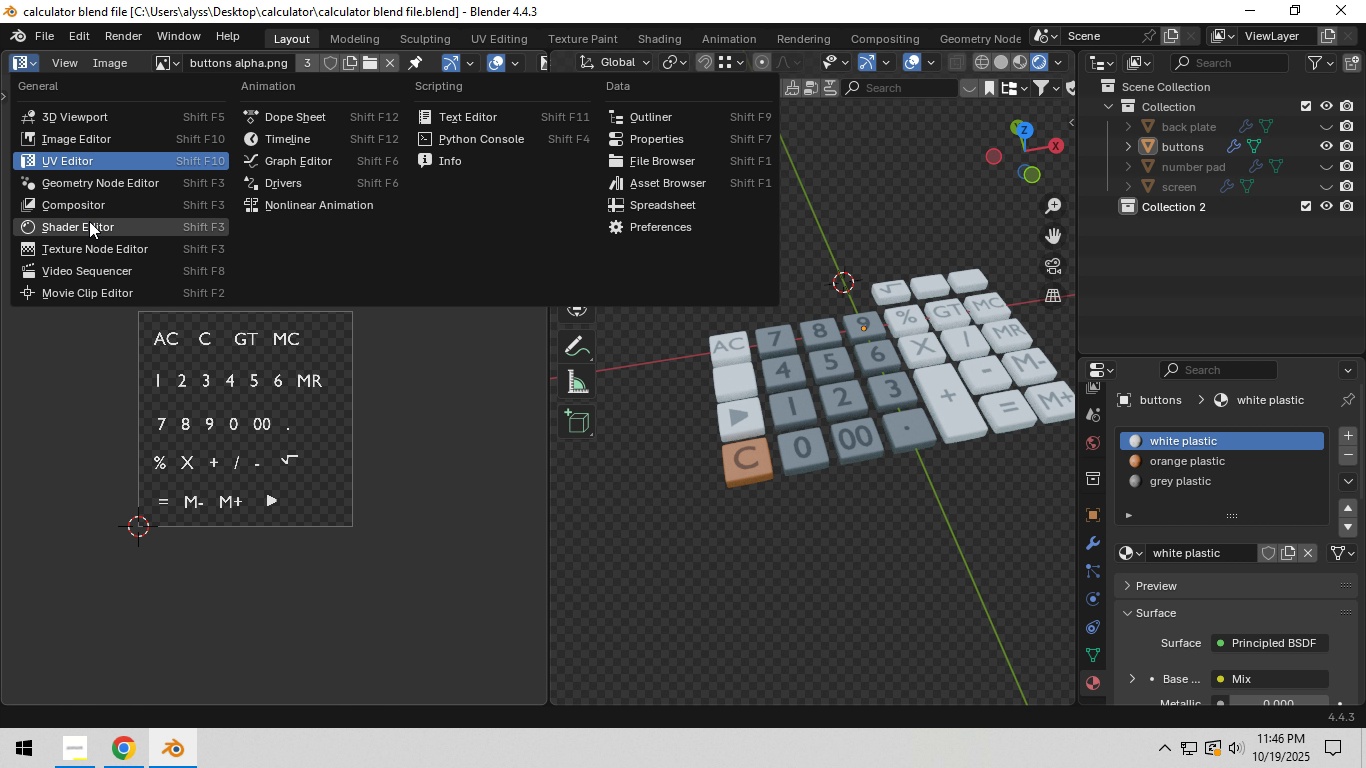 
left_click([89, 222])
 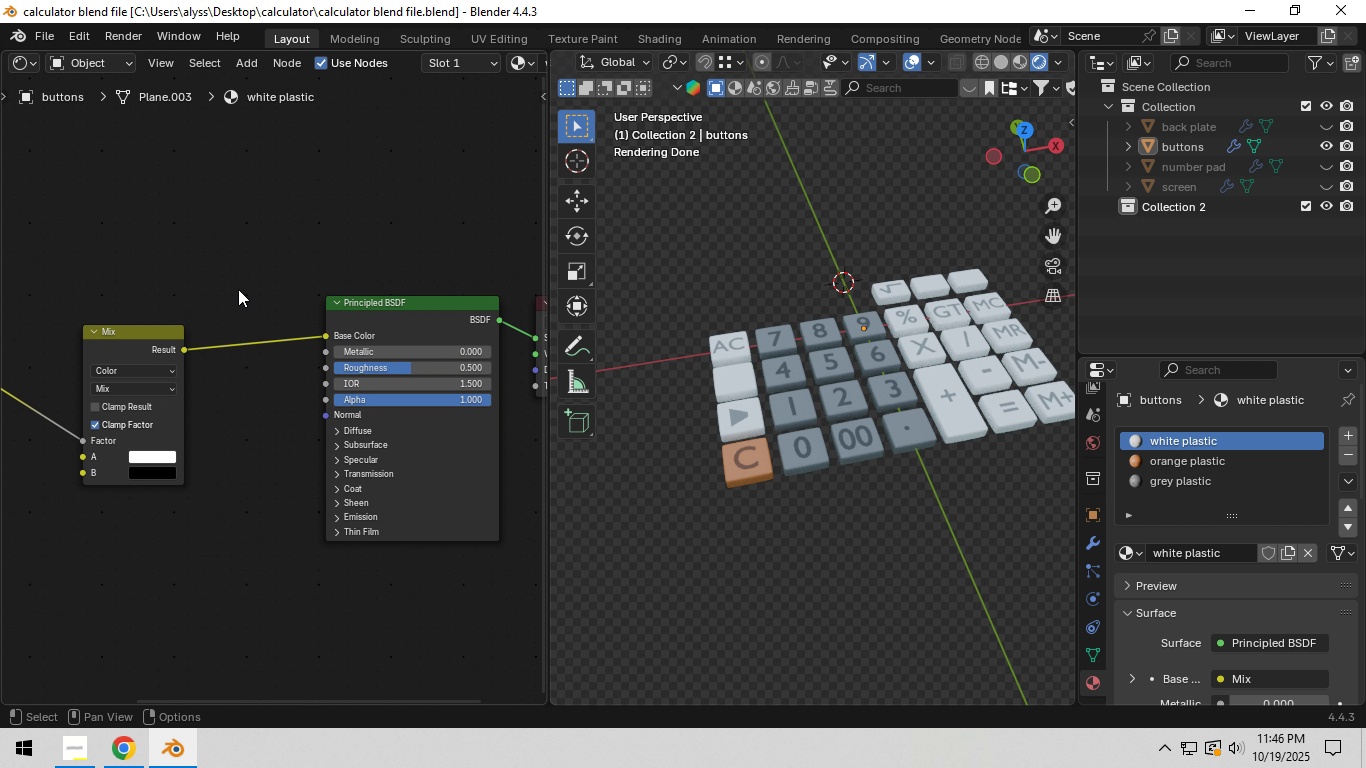 
scroll: coordinate [240, 289], scroll_direction: up, amount: 4.0
 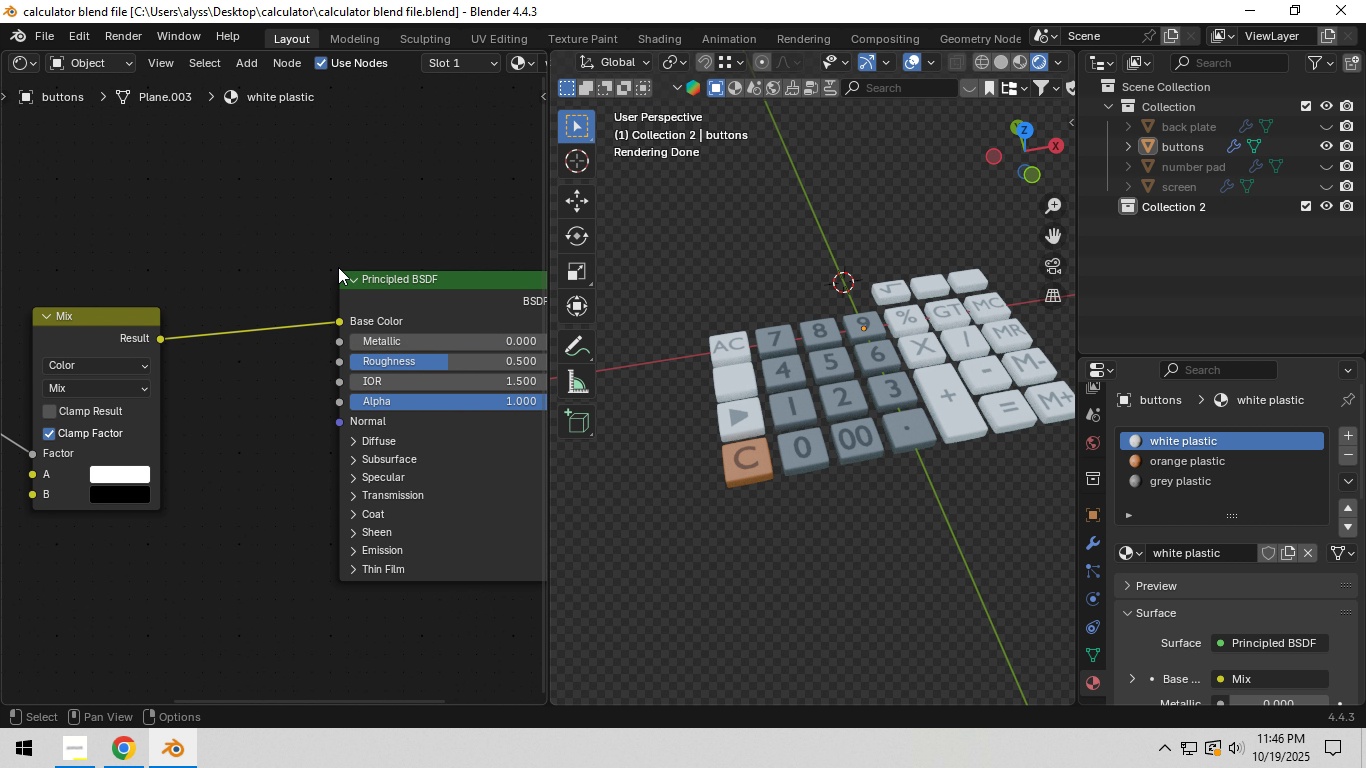 
hold_key(key=ShiftLeft, duration=0.62)
 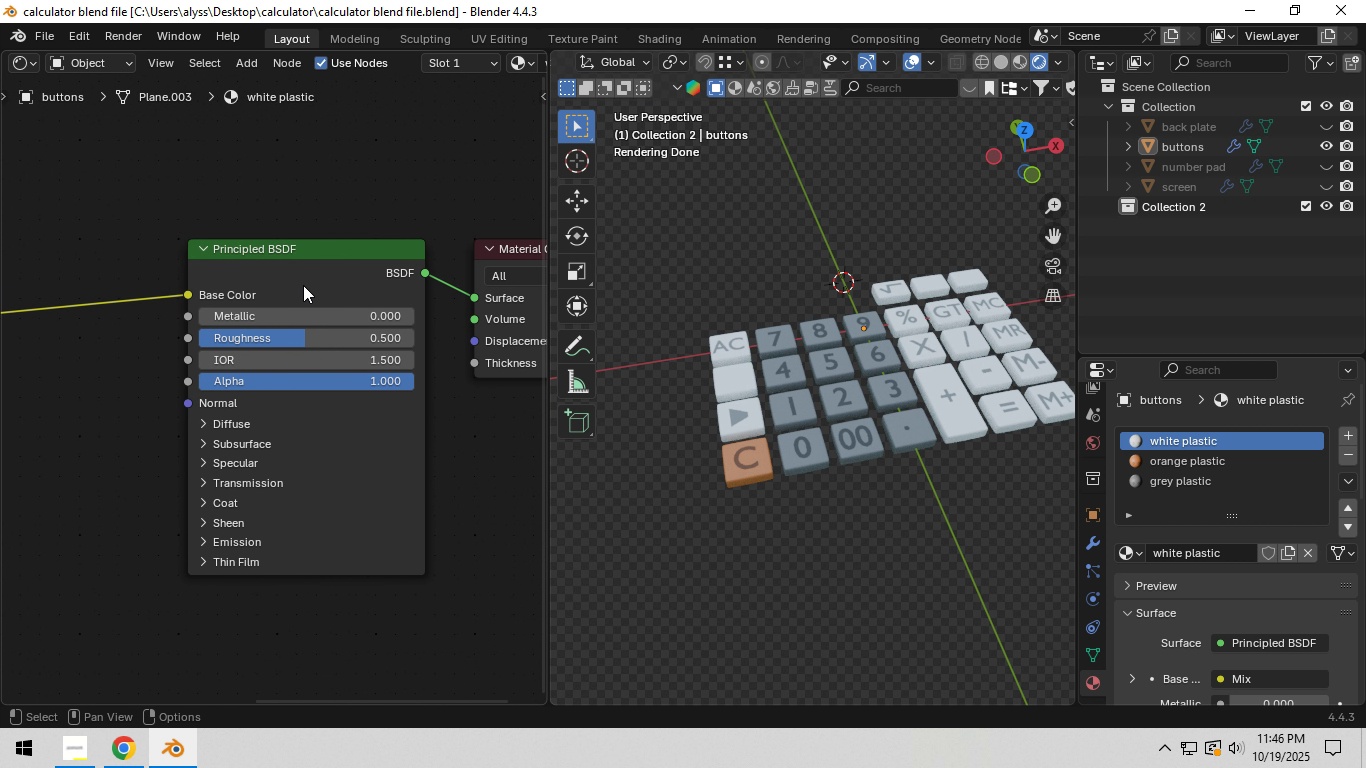 
scroll: coordinate [818, 382], scroll_direction: up, amount: 3.0
 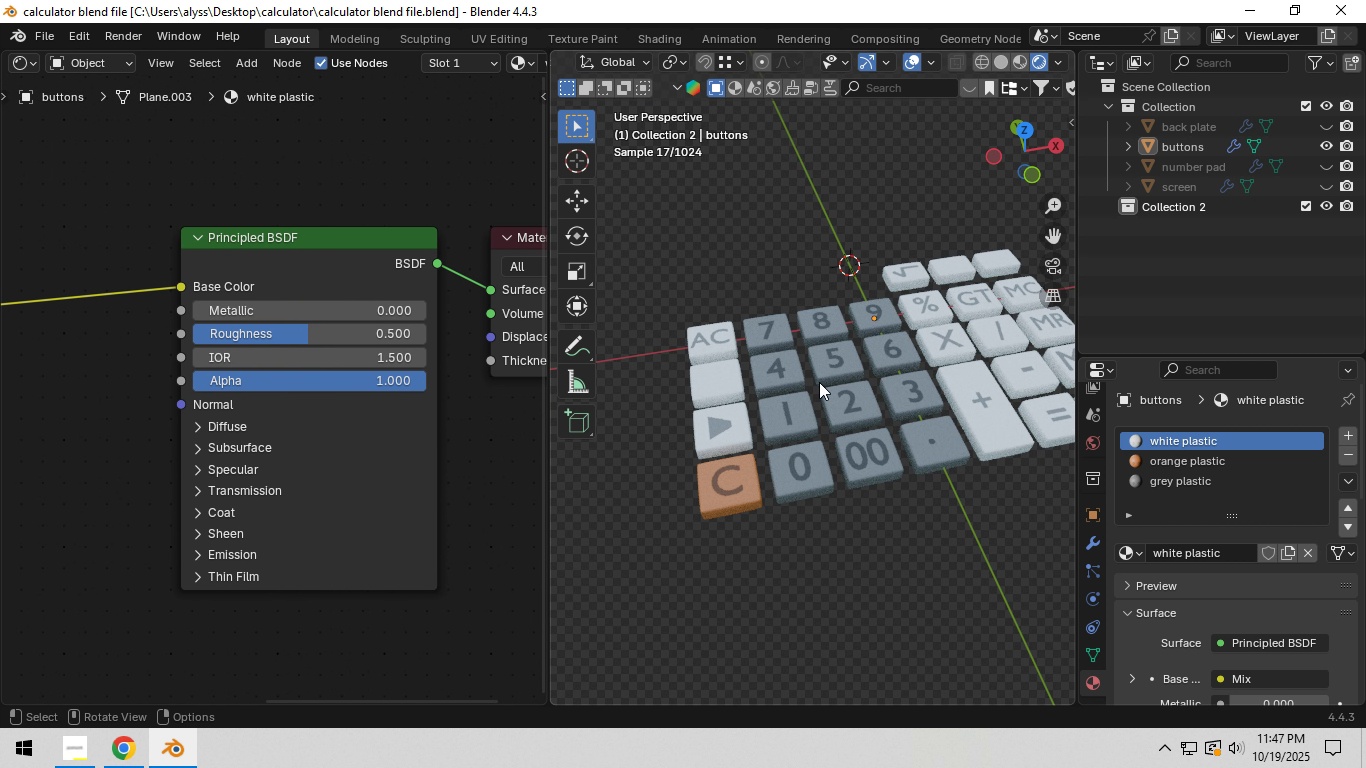 
hold_key(key=ShiftLeft, duration=1.51)
 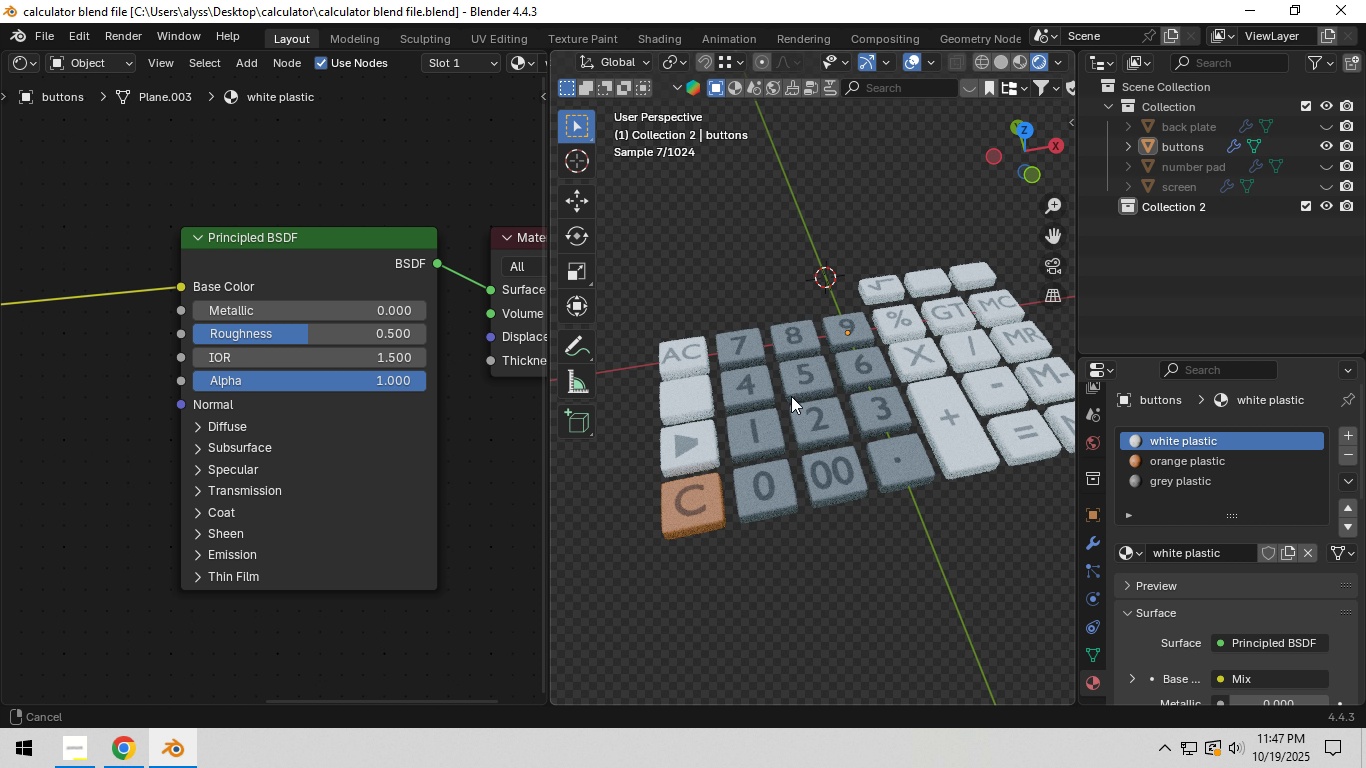 
key(Shift+ShiftLeft)
 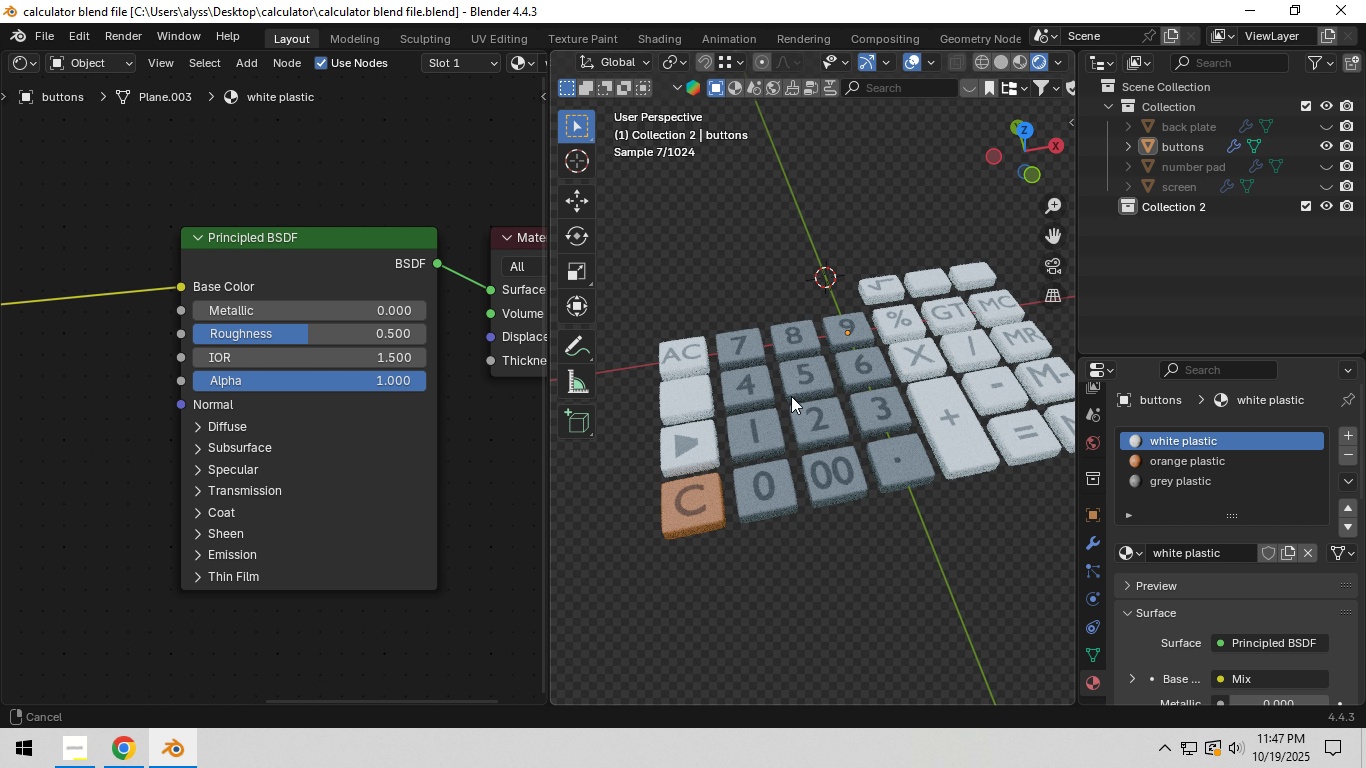 
key(Shift+ShiftLeft)
 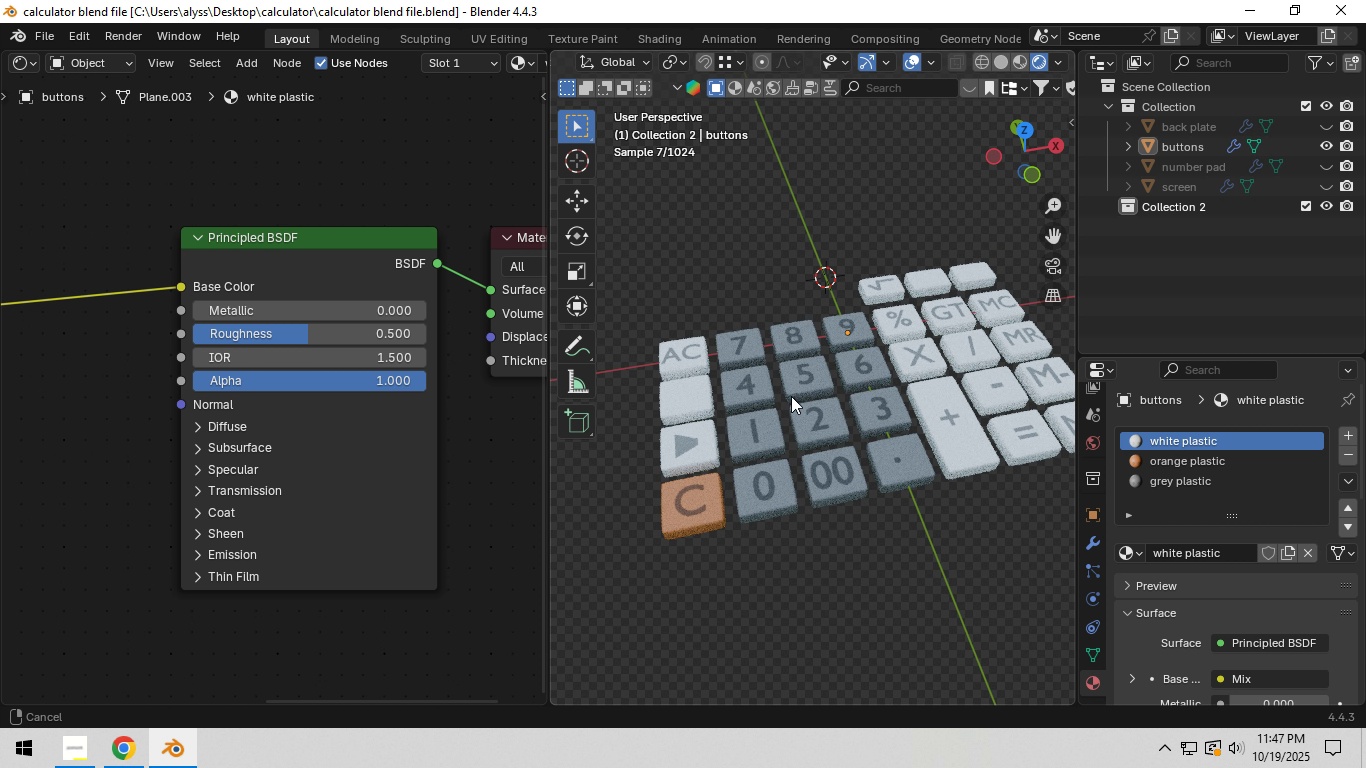 
key(Shift+ShiftLeft)
 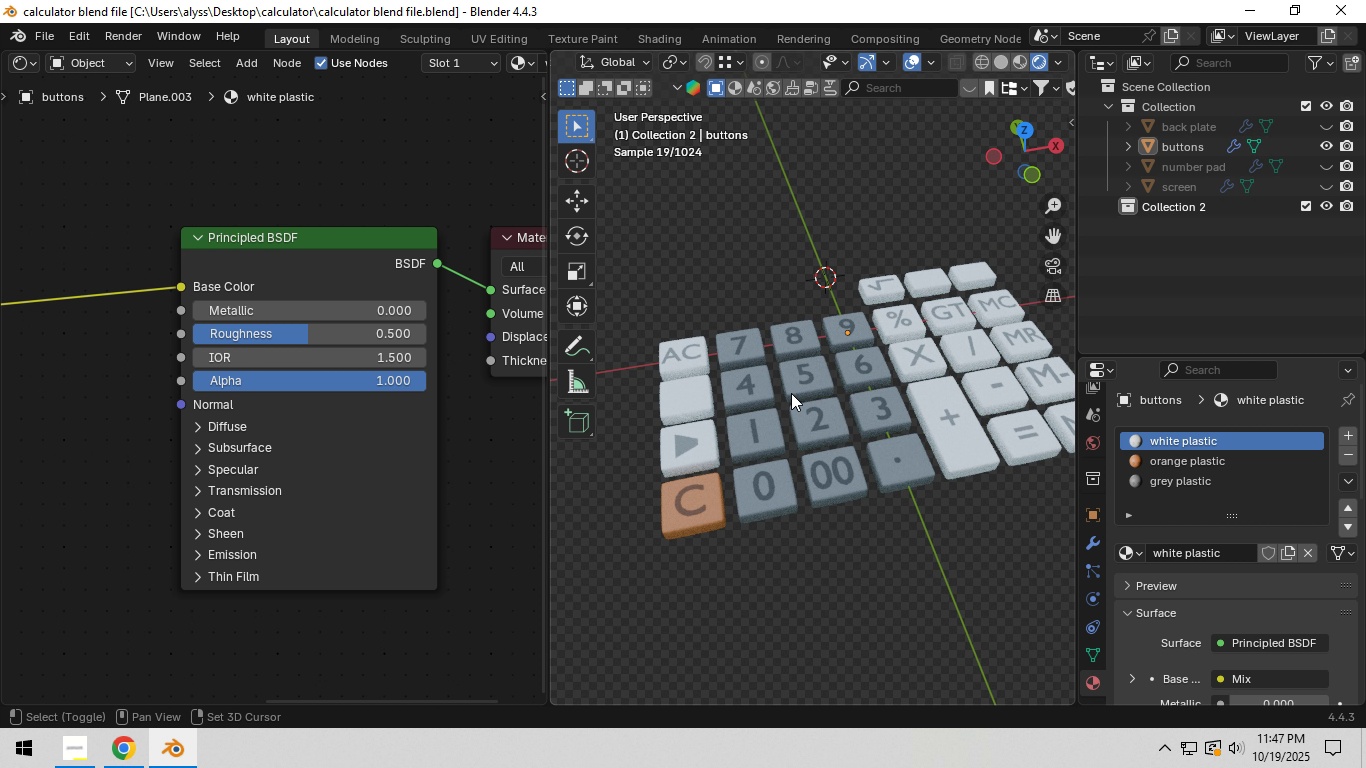 
key(Shift+ShiftLeft)
 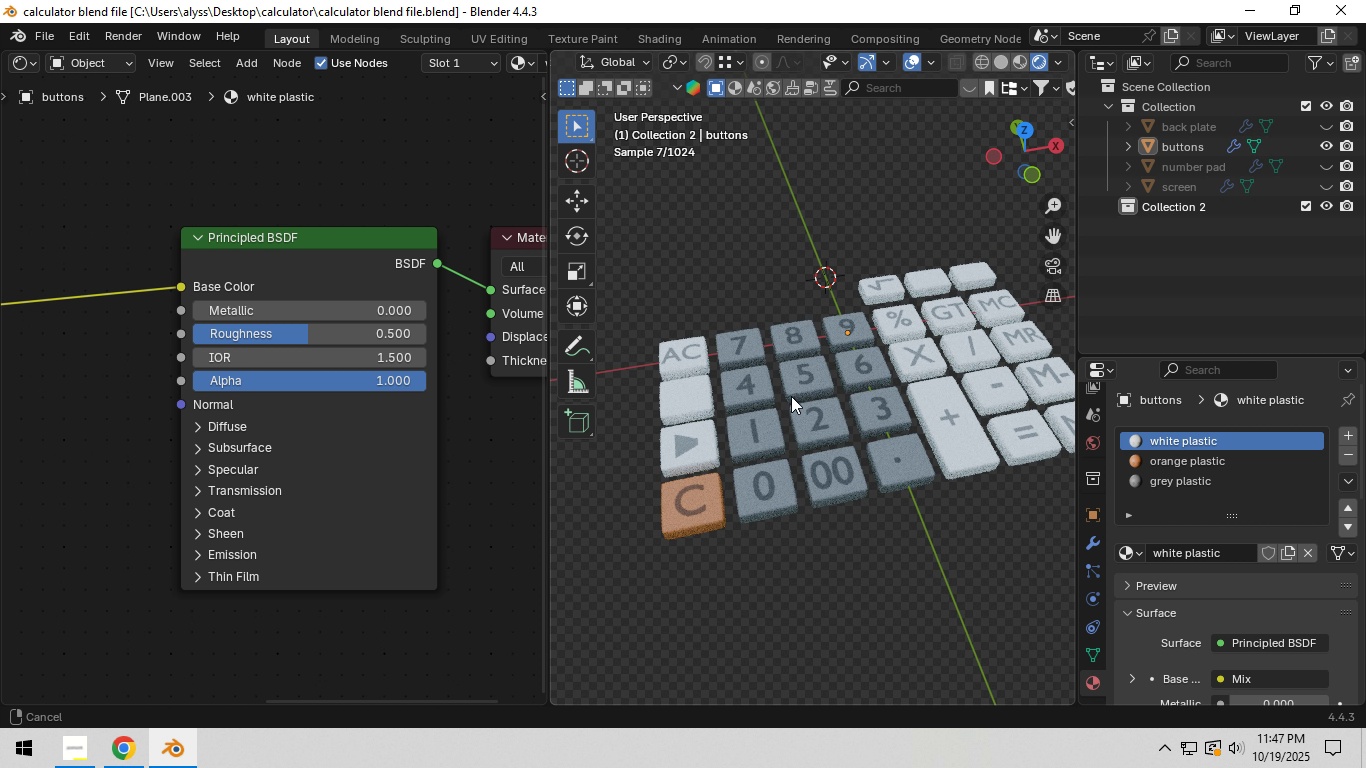 
key(Shift+ShiftLeft)
 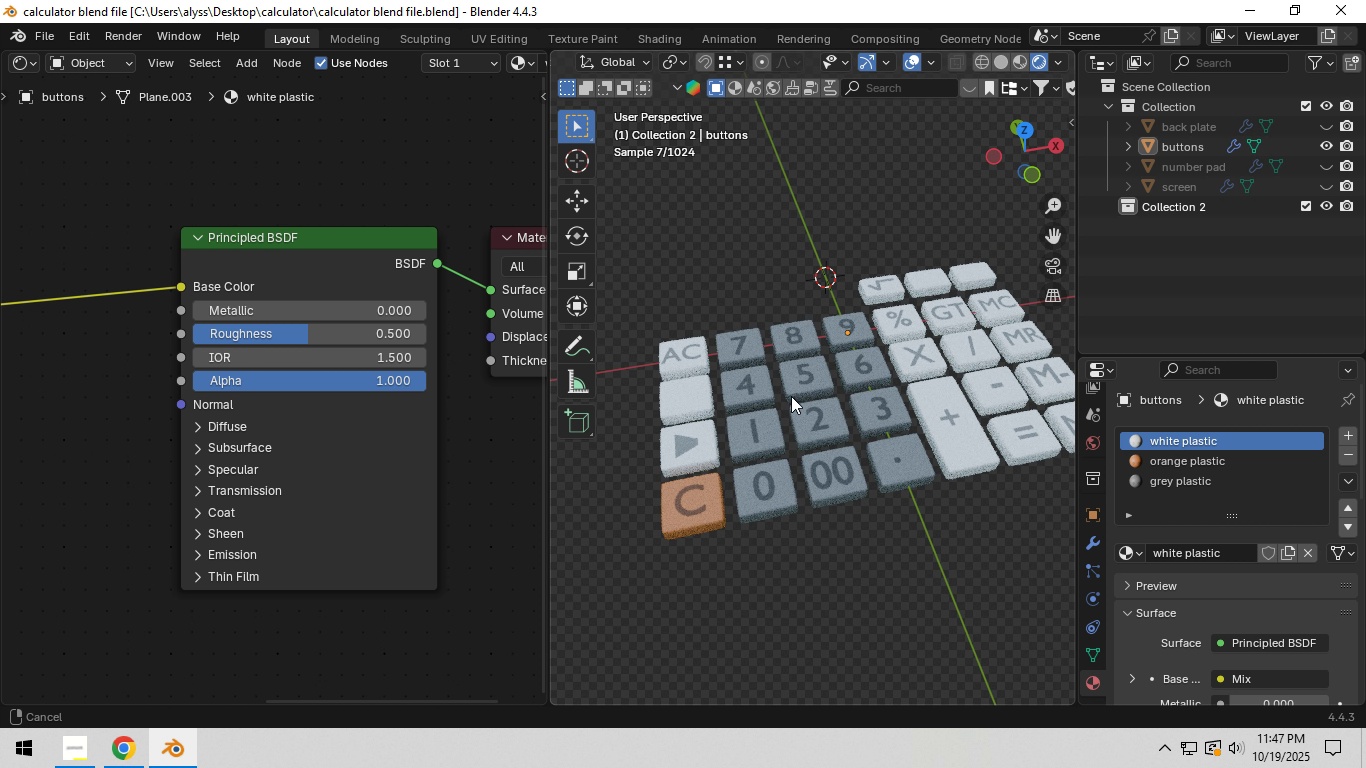 
key(Shift+ShiftLeft)
 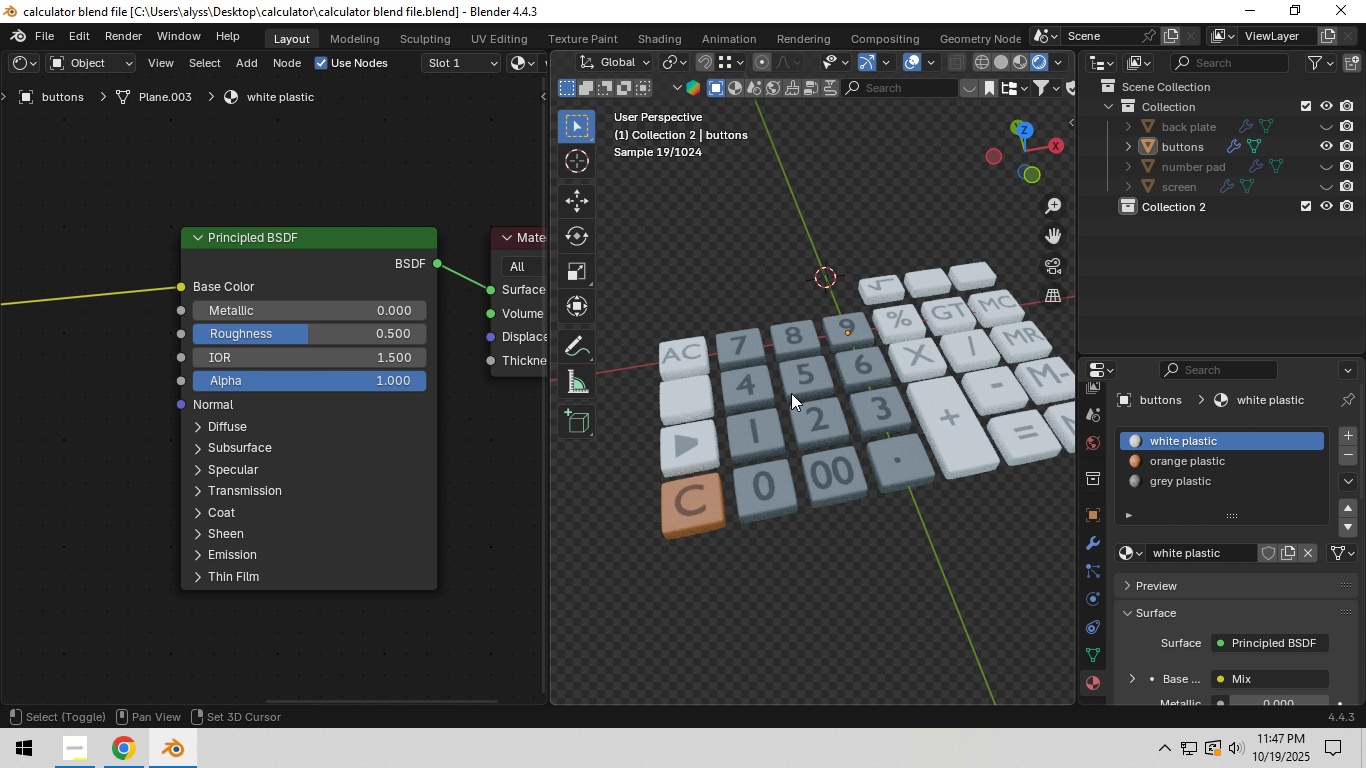 
key(Shift+ShiftLeft)
 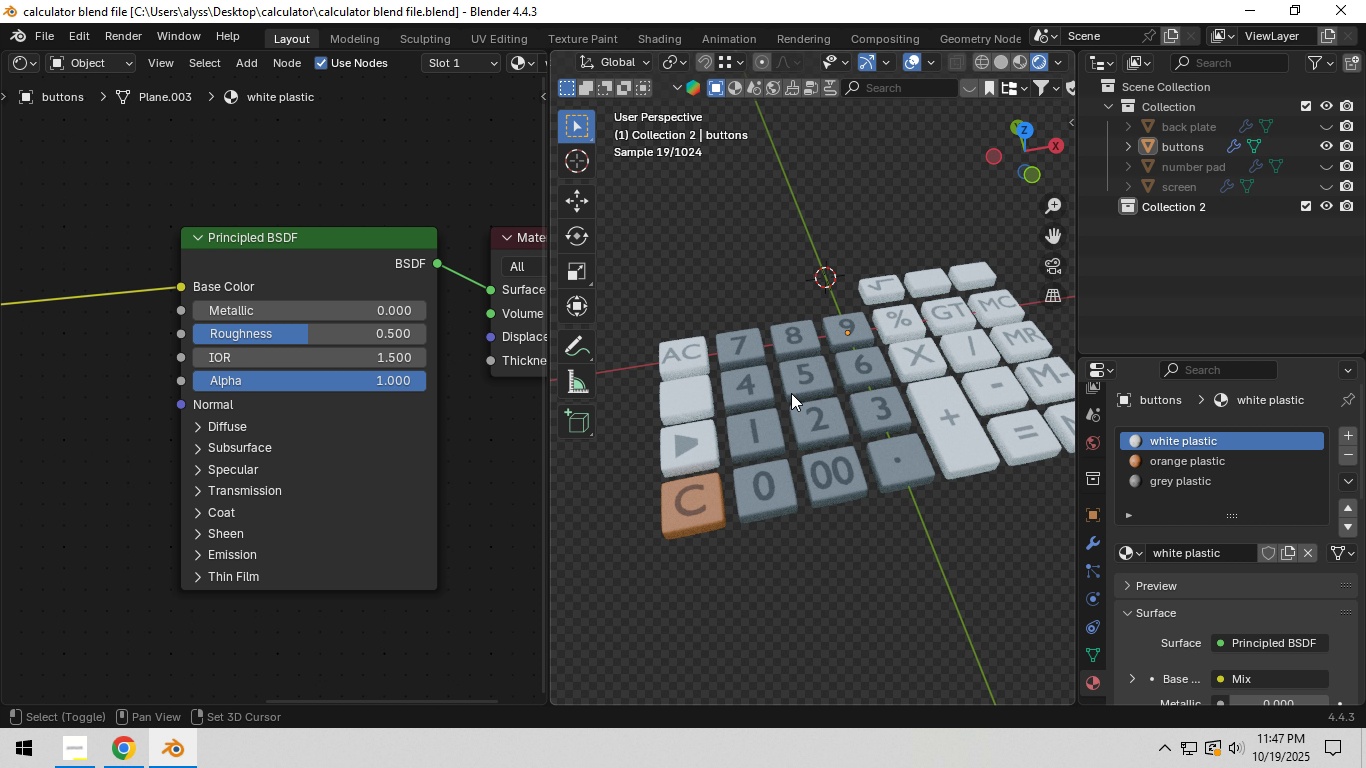 
key(Shift+ShiftLeft)
 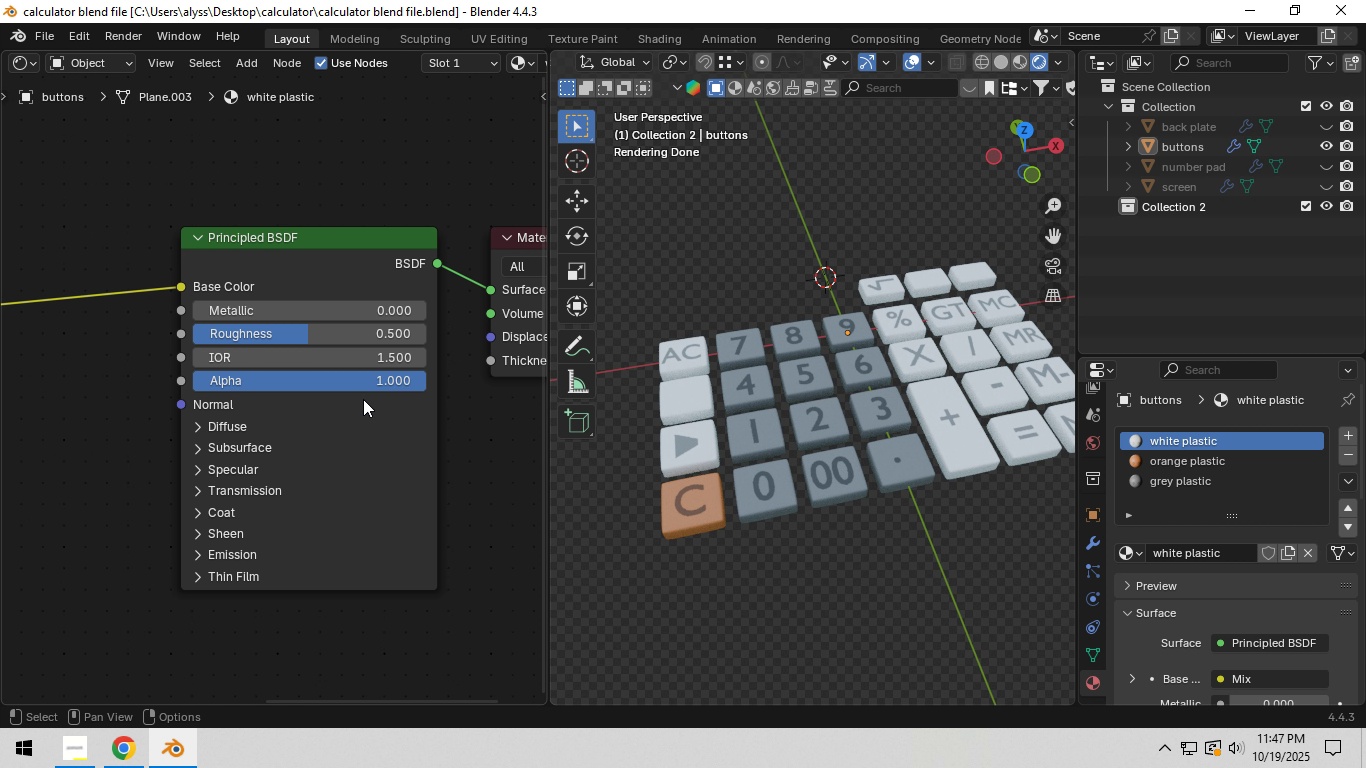 
scroll: coordinate [80, 372], scroll_direction: down, amount: 5.0
 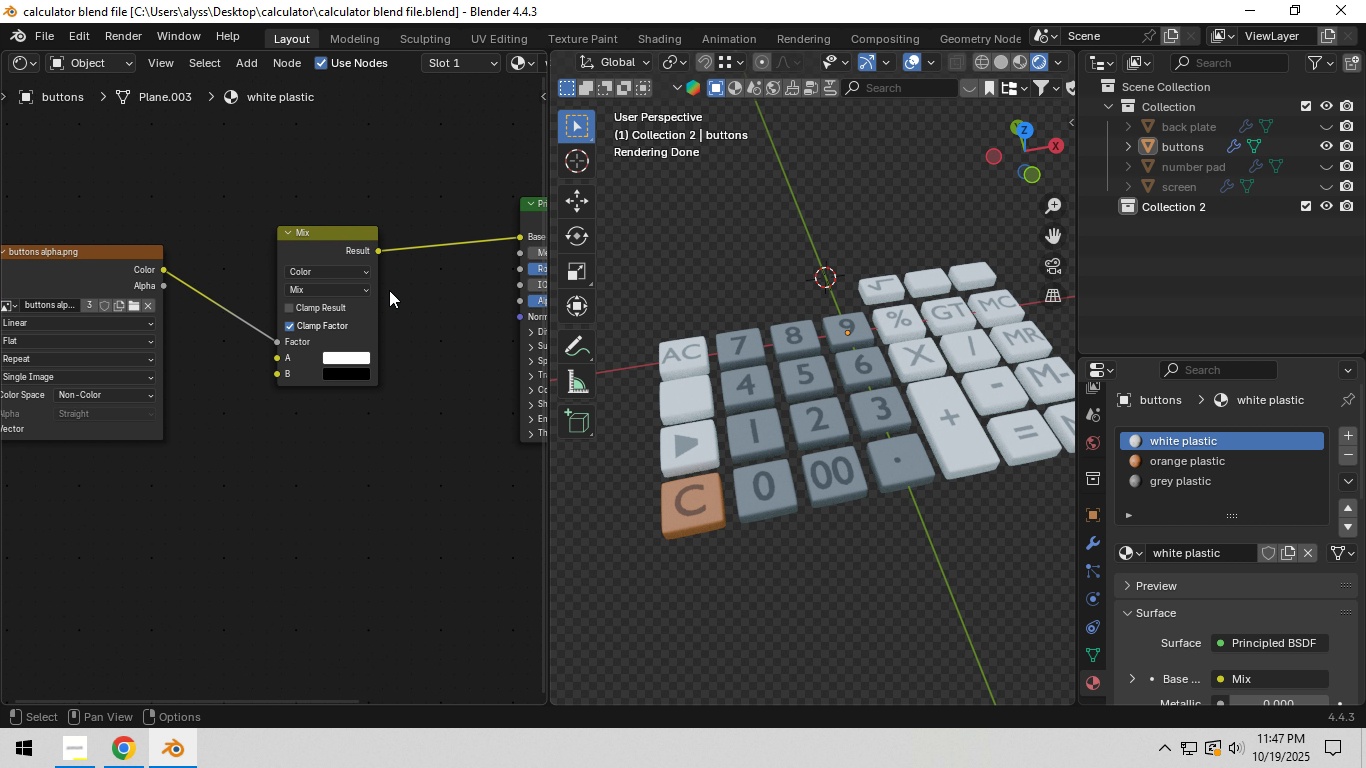 
scroll: coordinate [386, 316], scroll_direction: up, amount: 3.0
 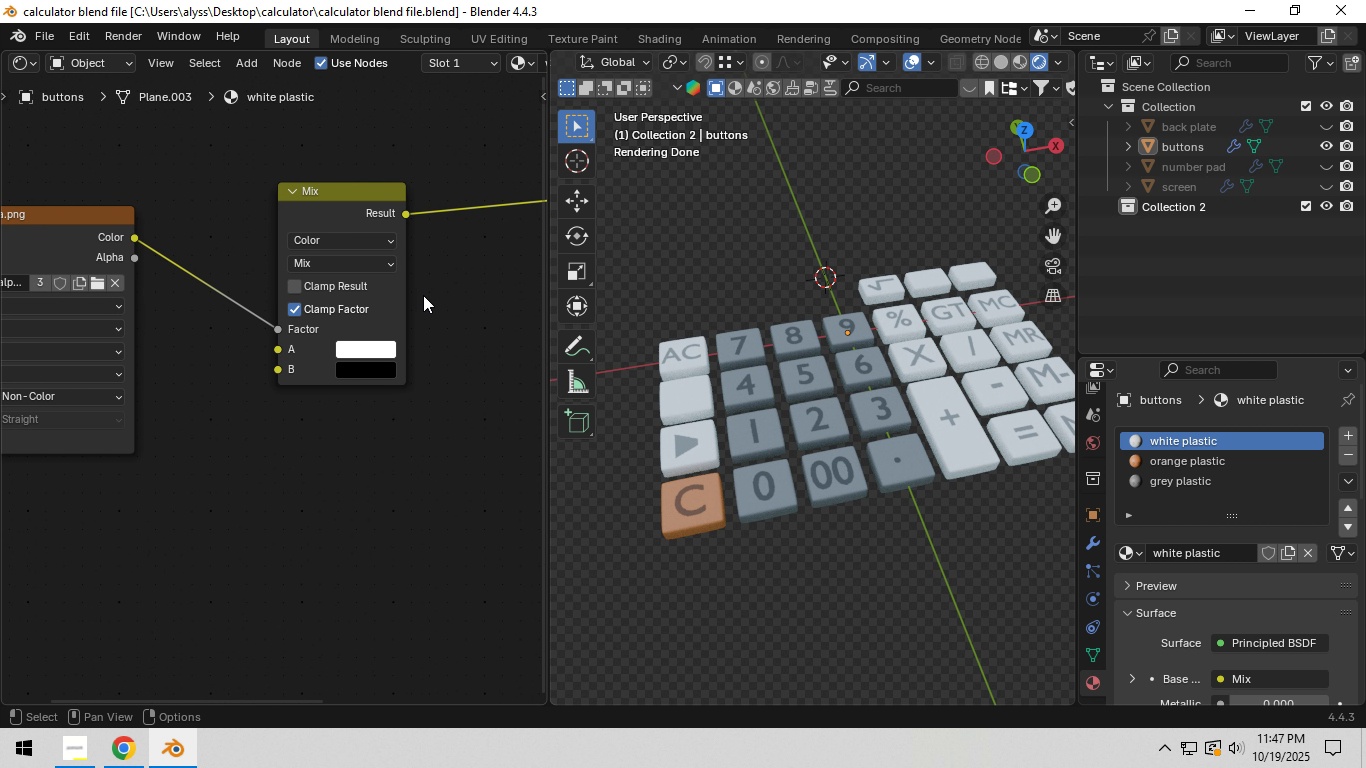 
hold_key(key=ShiftLeft, duration=0.38)
 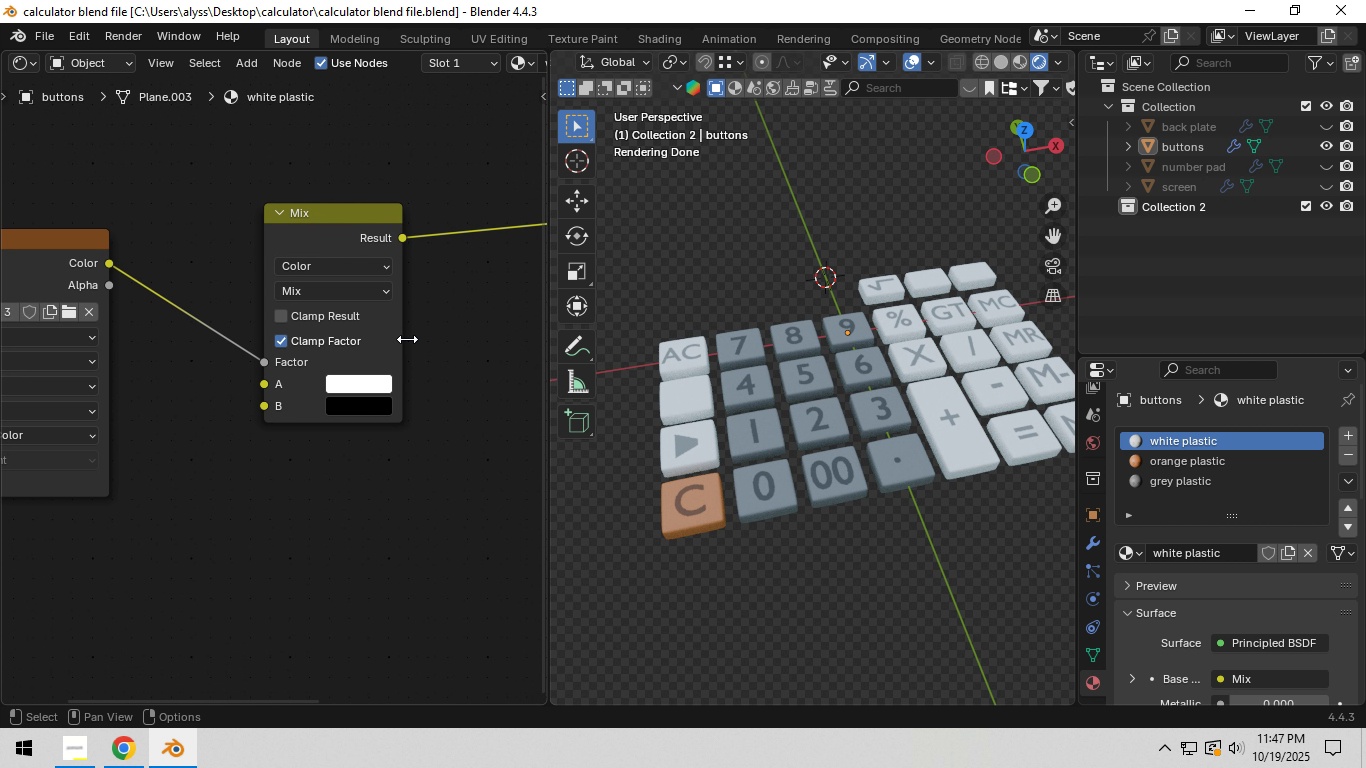 
scroll: coordinate [407, 337], scroll_direction: up, amount: 2.0
 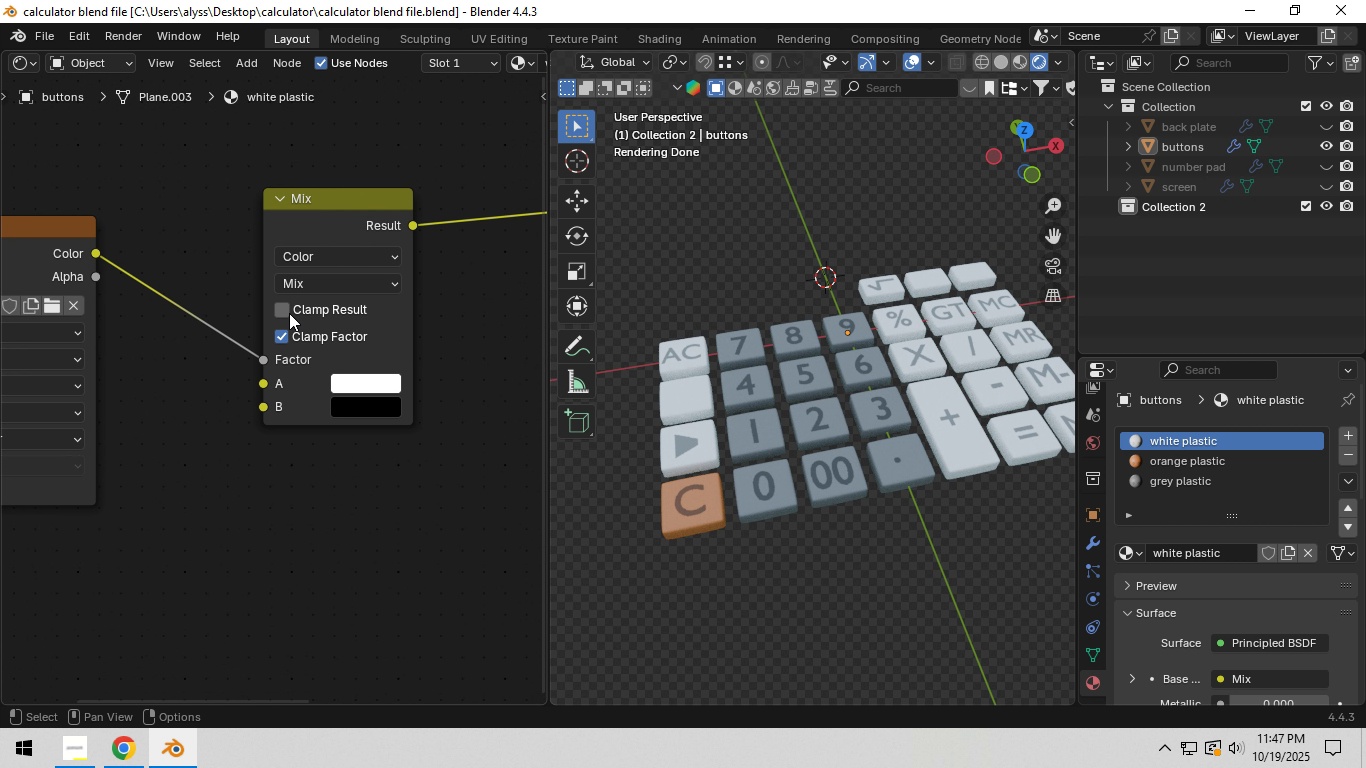 
left_click([289, 312])
 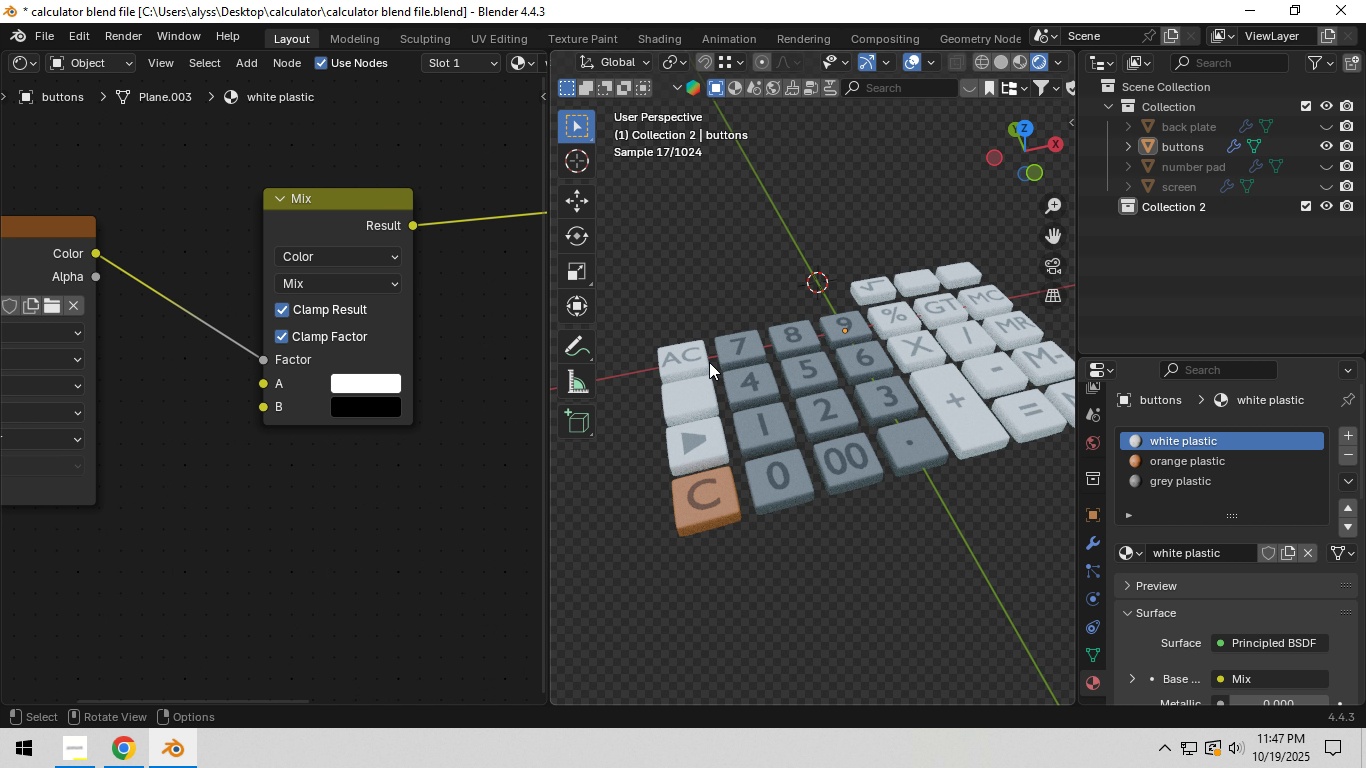 
wait(7.44)
 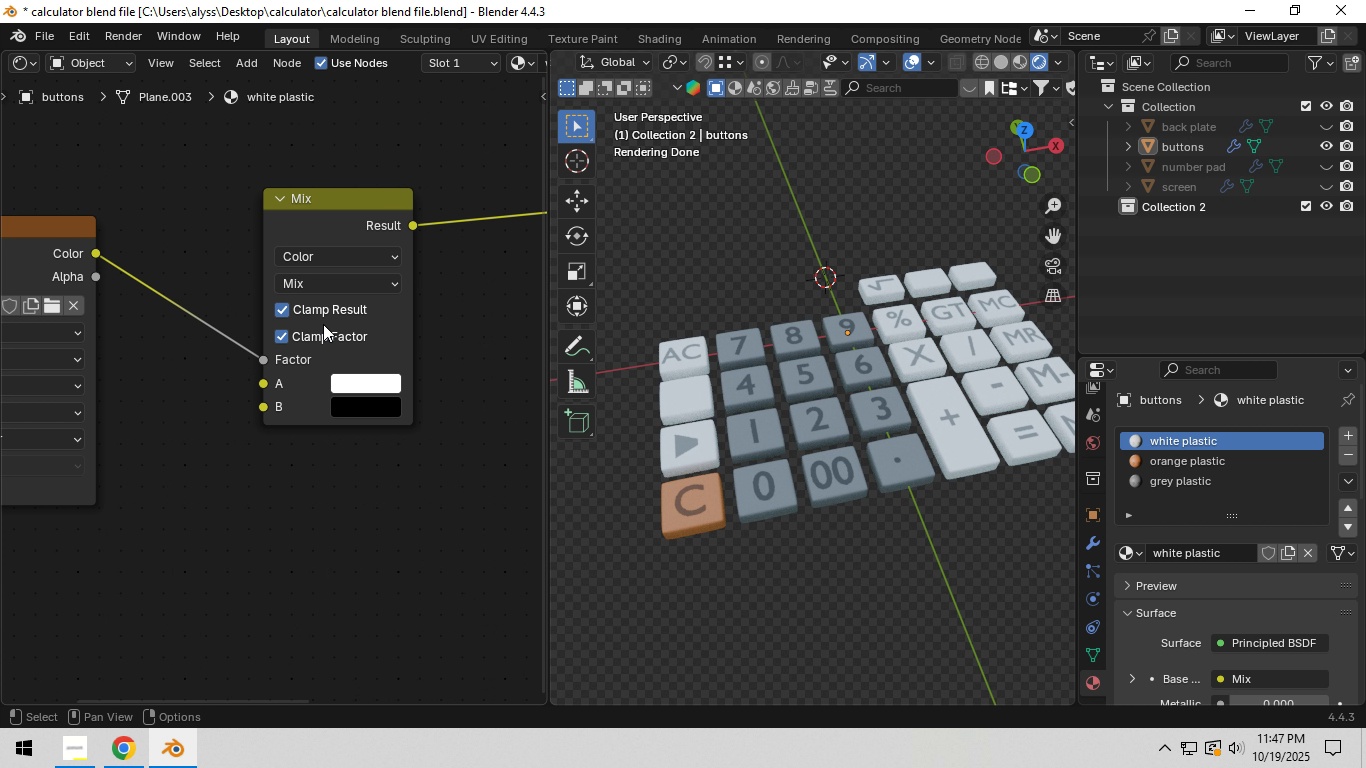 
left_click([283, 314])
 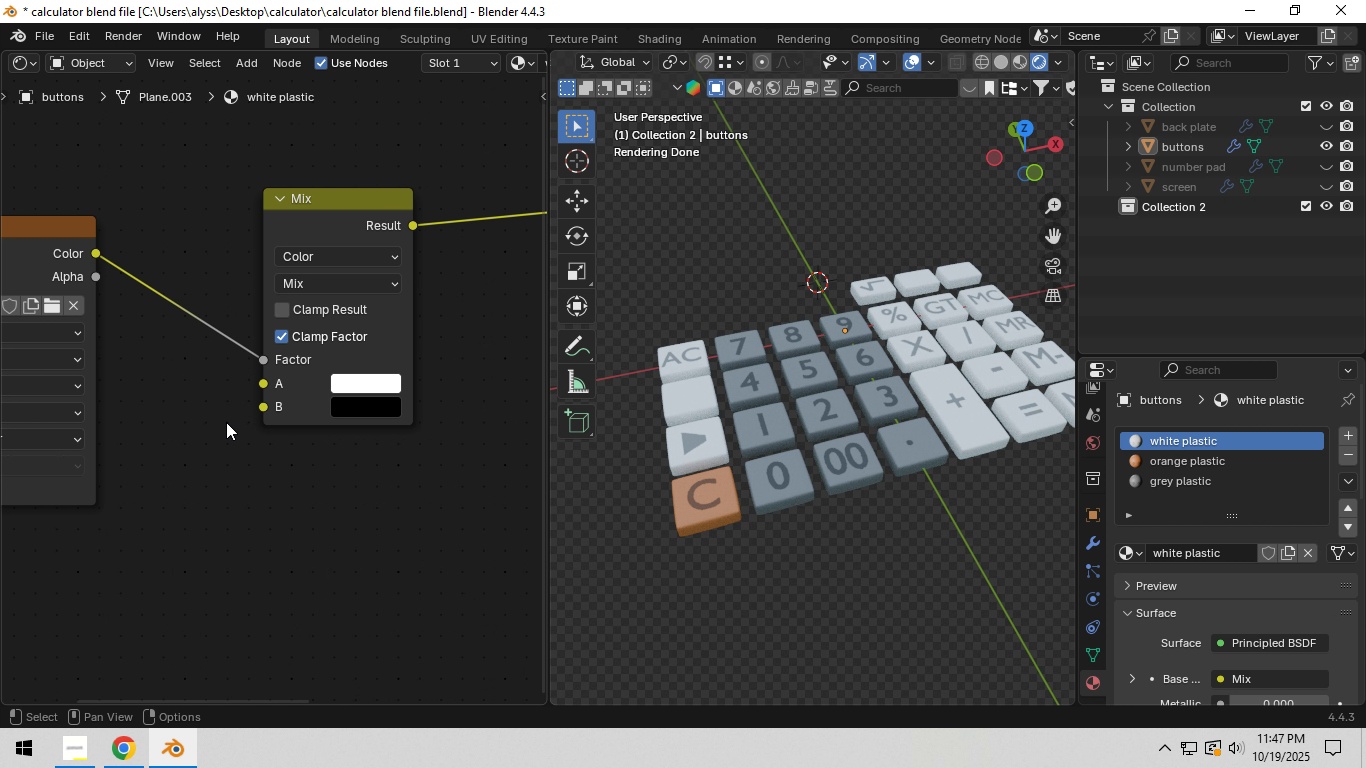 
left_click([226, 422])
 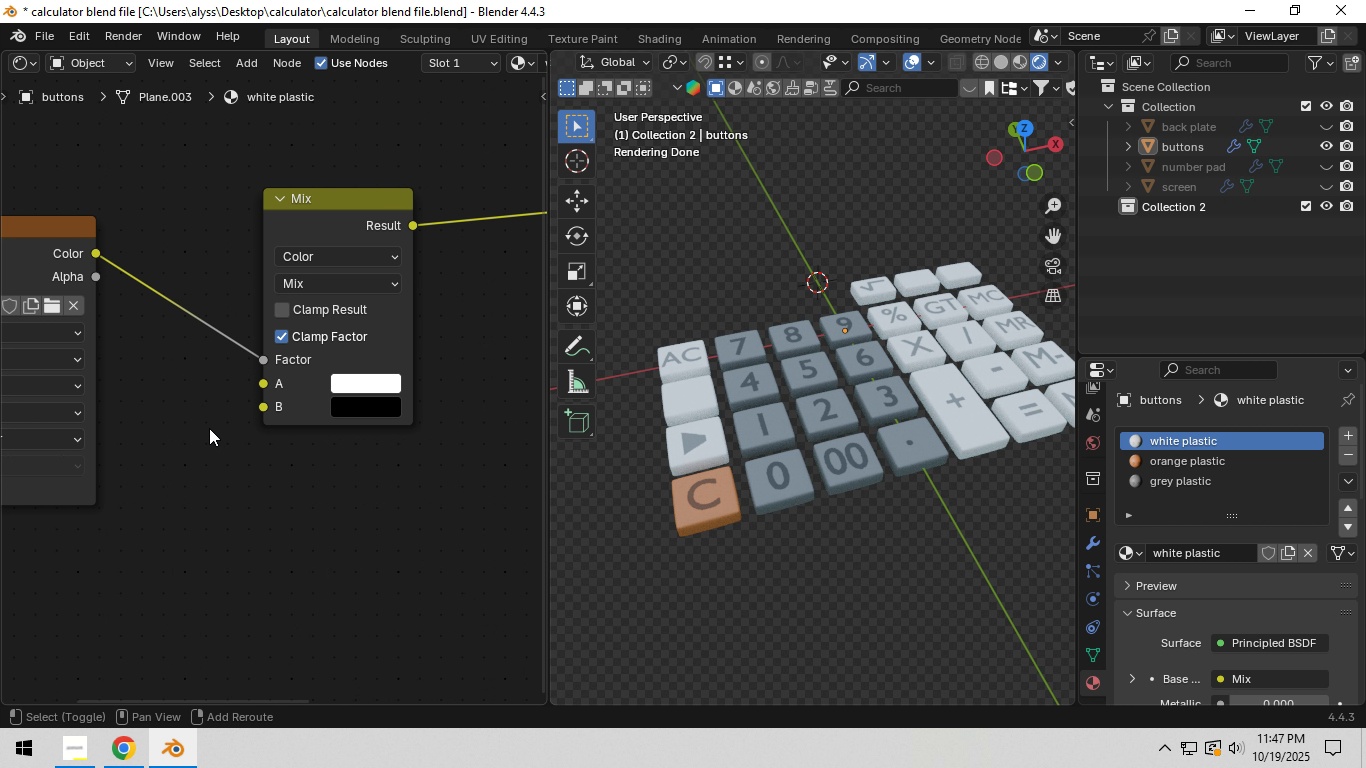 
hold_key(key=ShiftLeft, duration=1.5)
 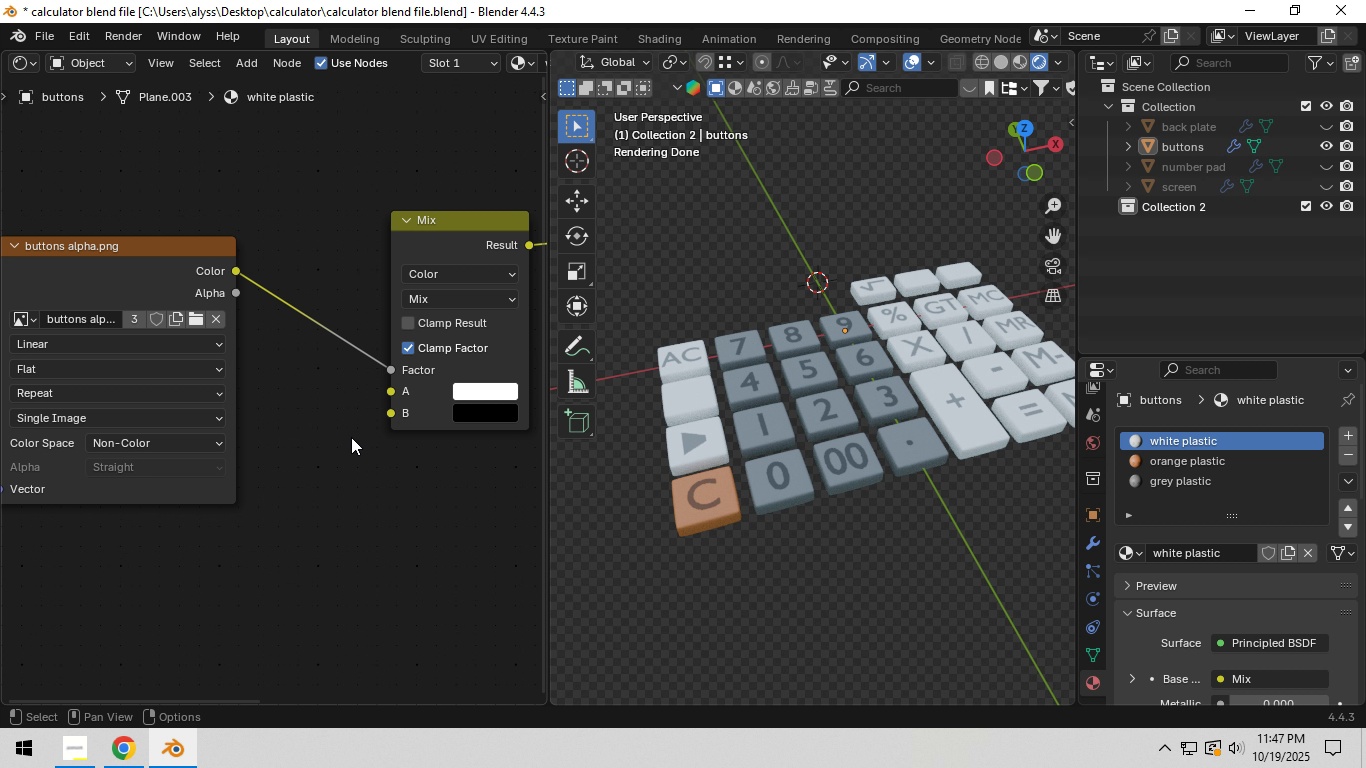 
scroll: coordinate [351, 437], scroll_direction: down, amount: 6.0
 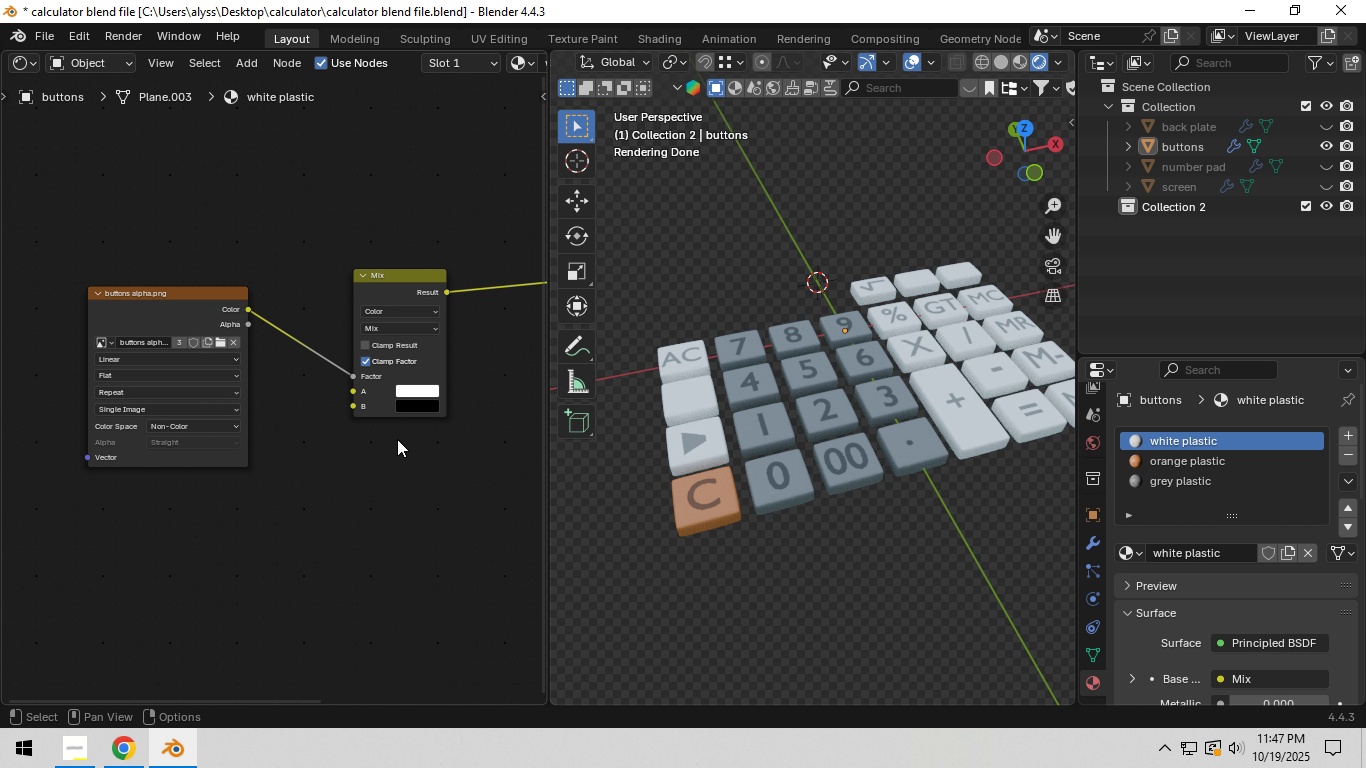 
hold_key(key=ShiftLeft, duration=0.62)
 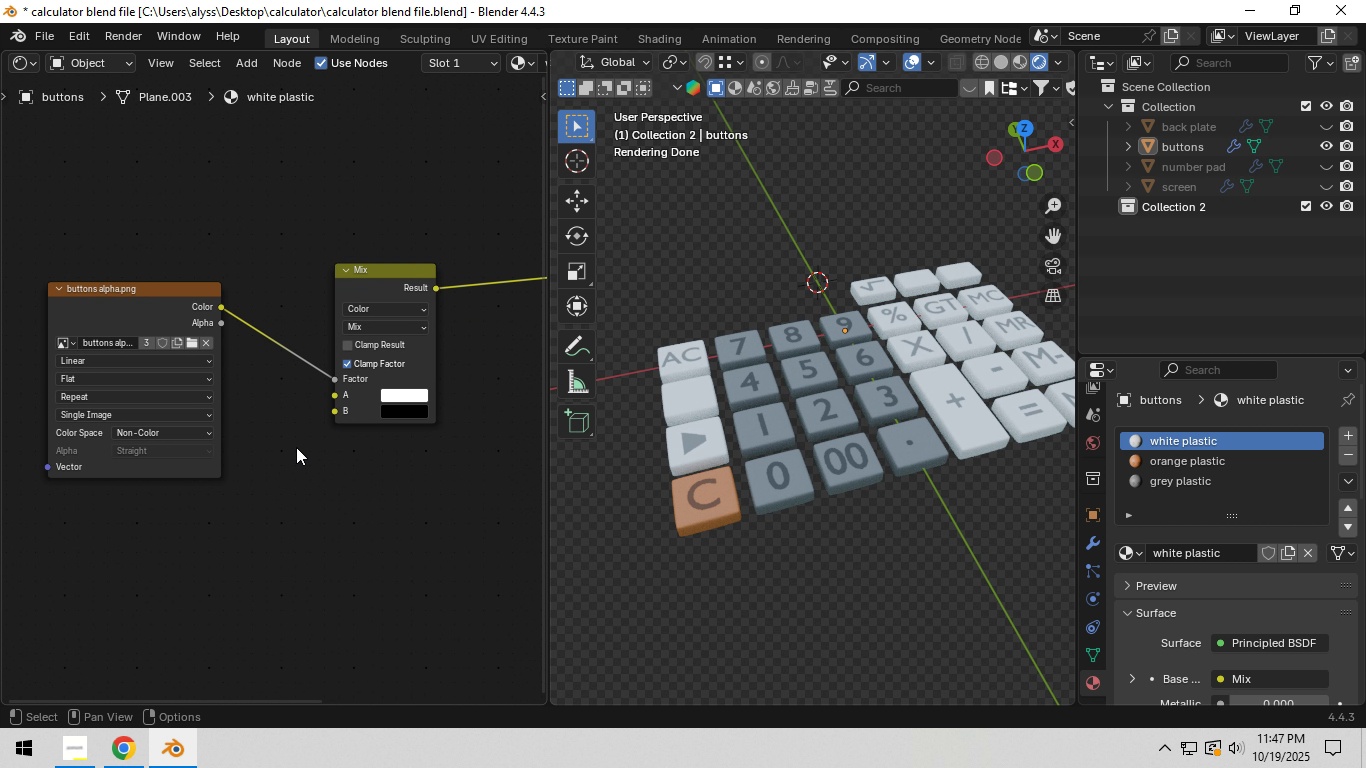 
scroll: coordinate [296, 447], scroll_direction: up, amount: 3.0
 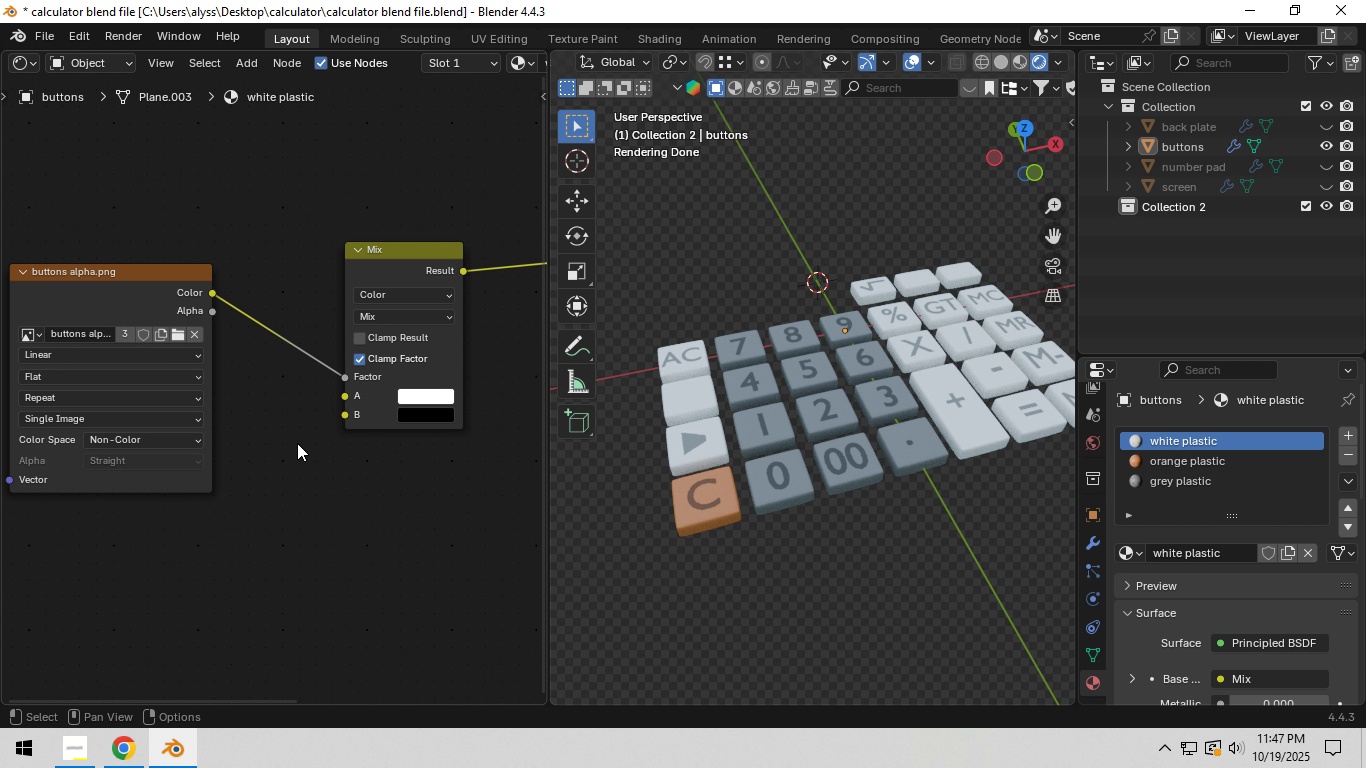 
hold_key(key=ShiftLeft, duration=0.91)
 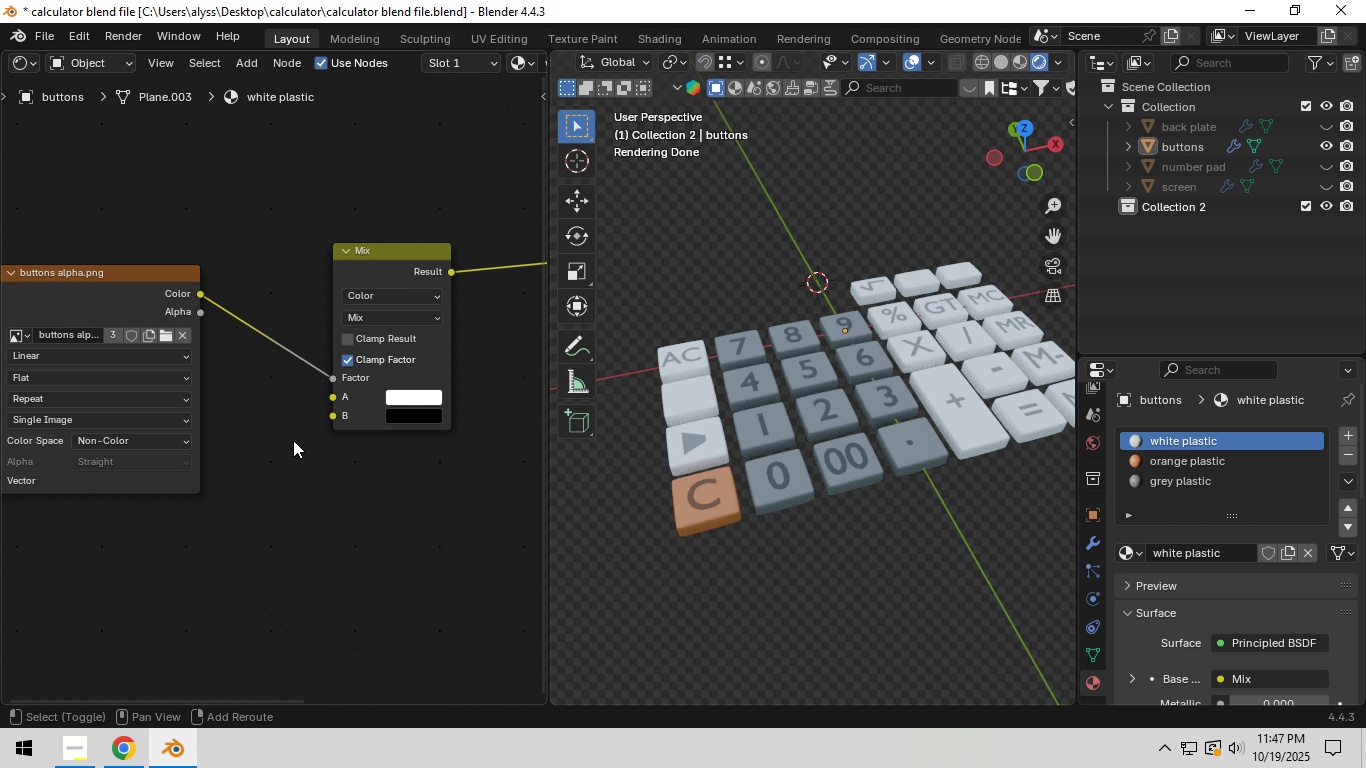 
hold_key(key=ShiftLeft, duration=0.66)
 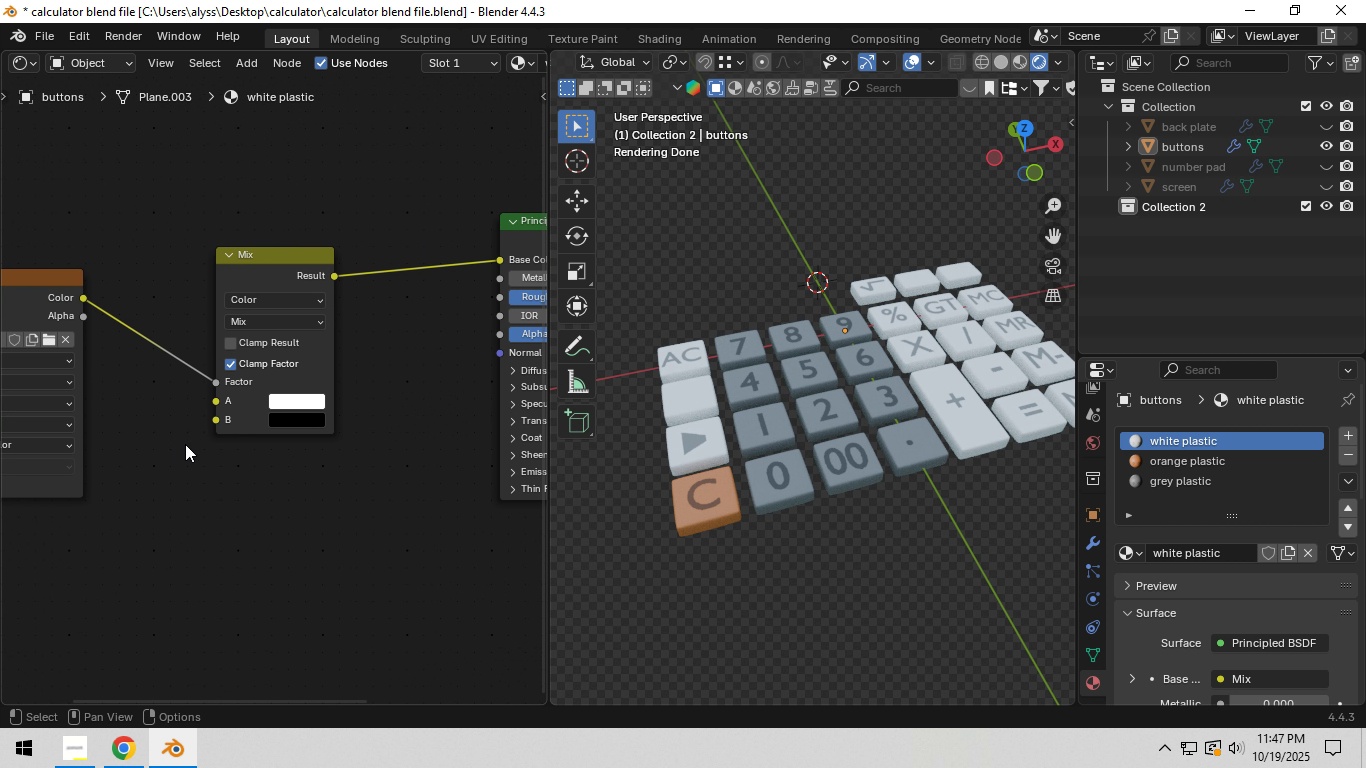 
scroll: coordinate [213, 441], scroll_direction: up, amount: 6.0
 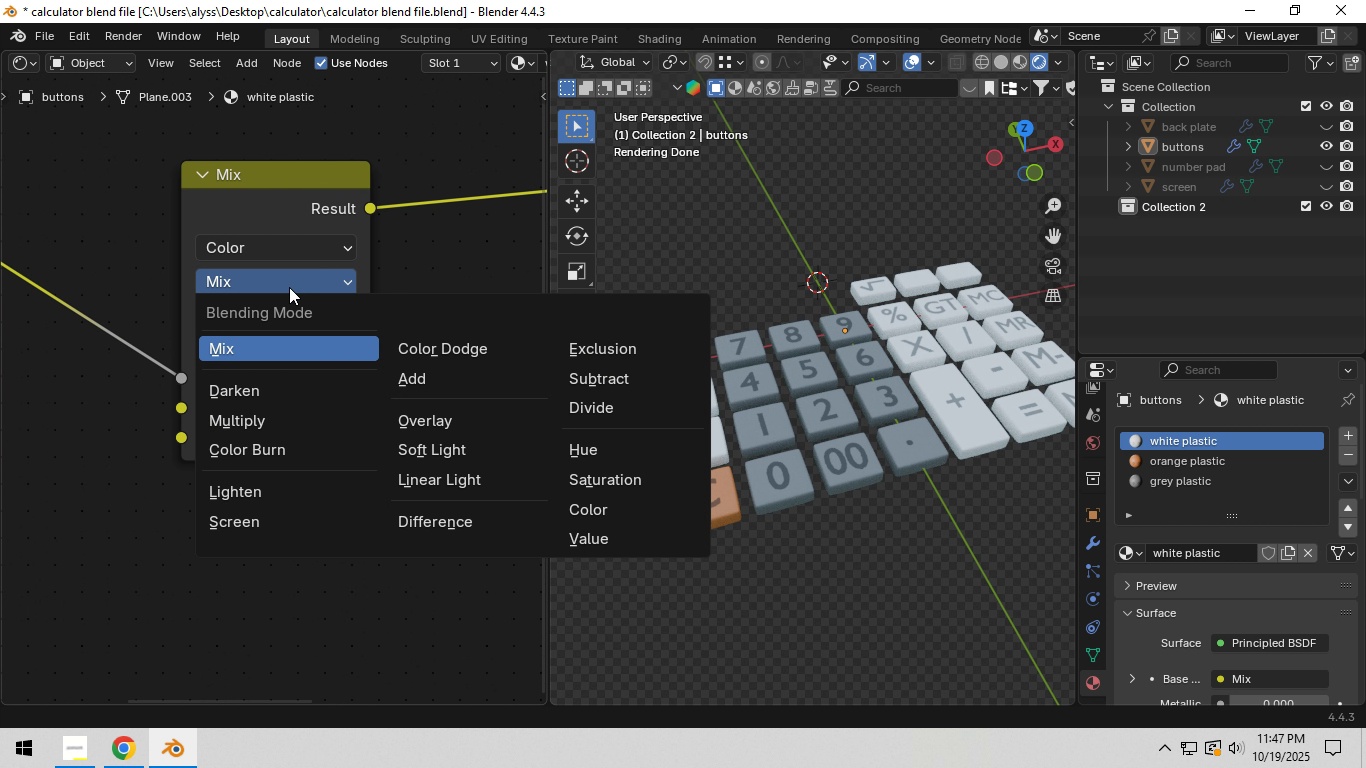 
left_click([289, 287])
 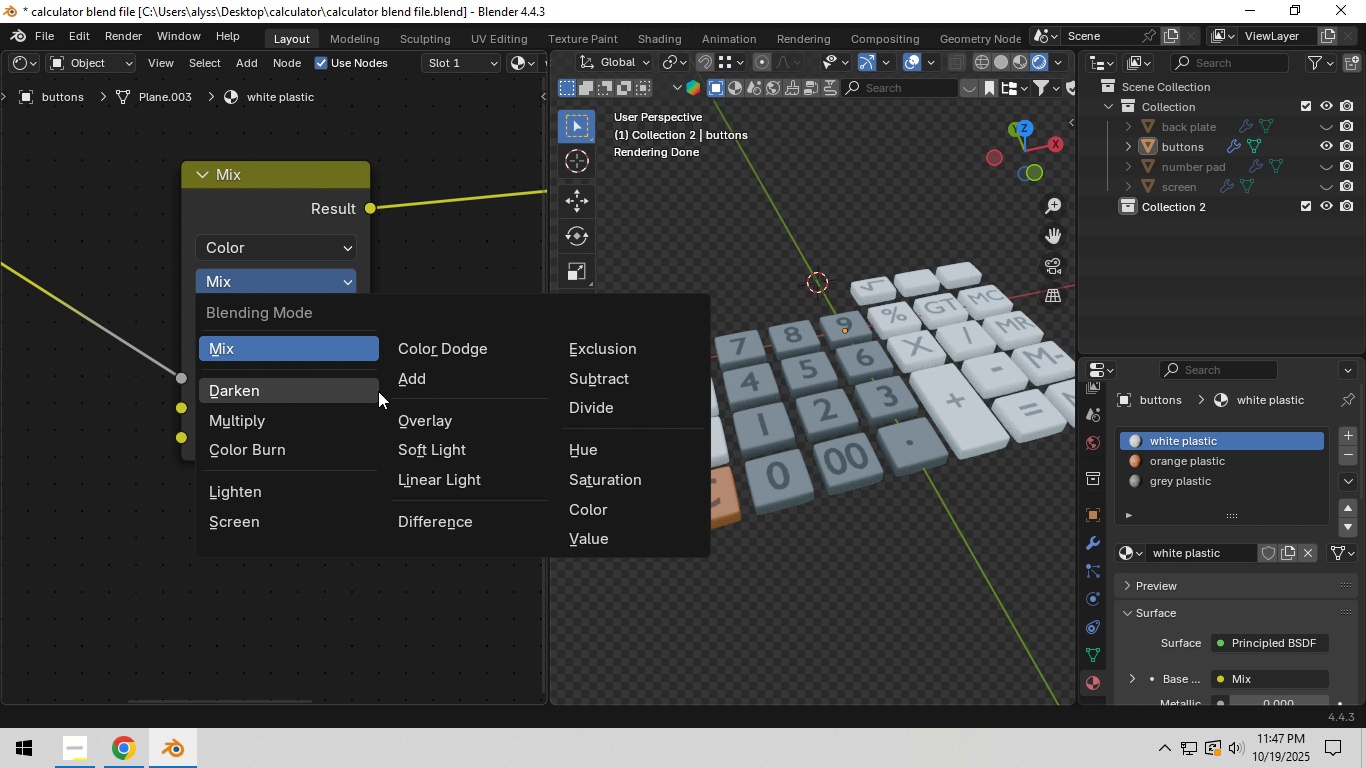 
left_click([406, 411])
 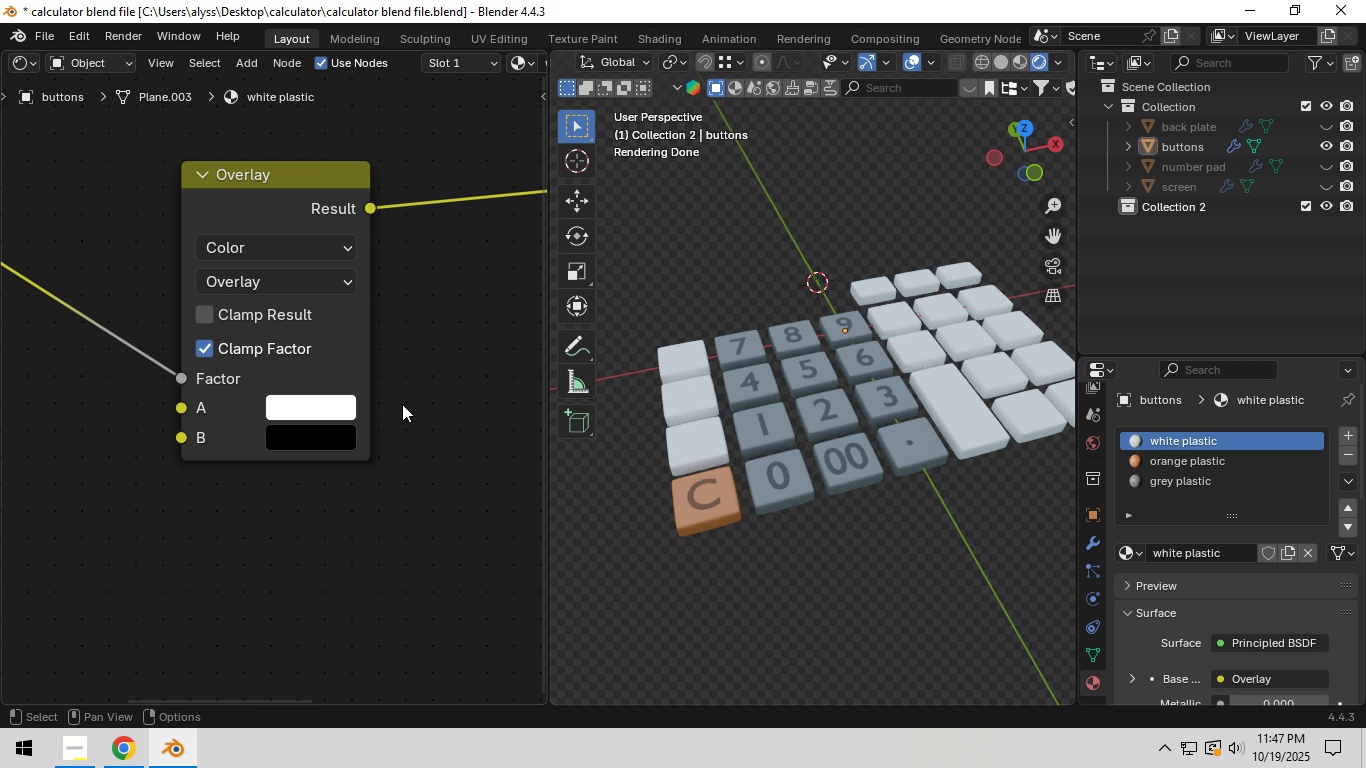 
left_click([286, 275])
 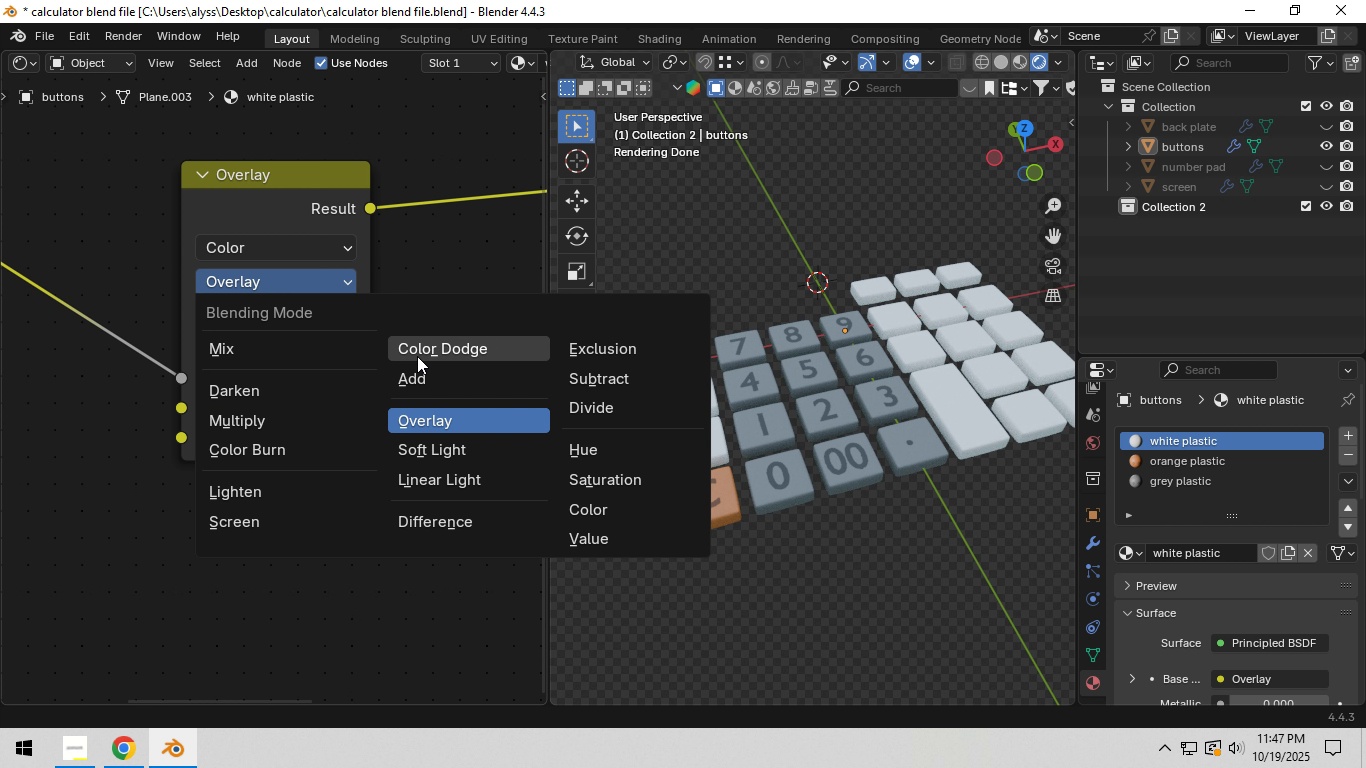 
left_click([417, 356])
 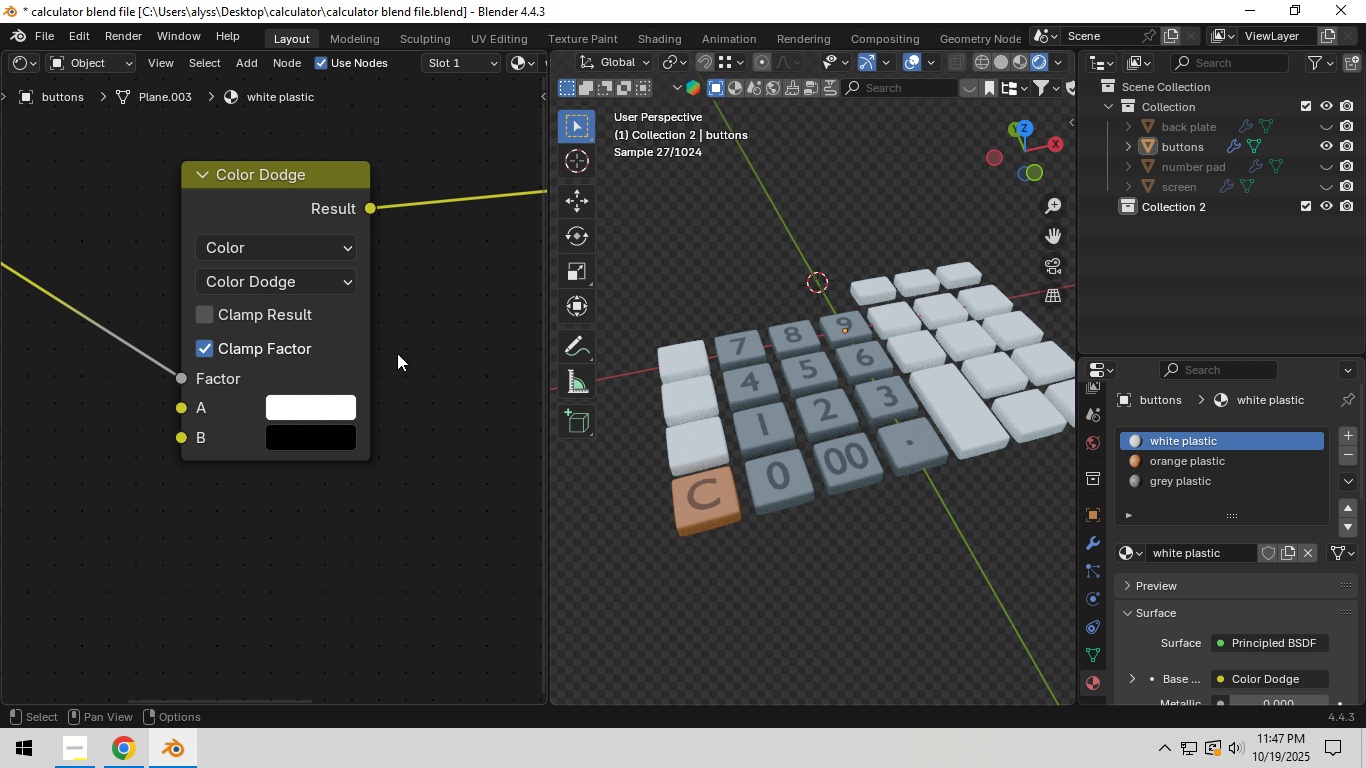 
left_click([310, 286])
 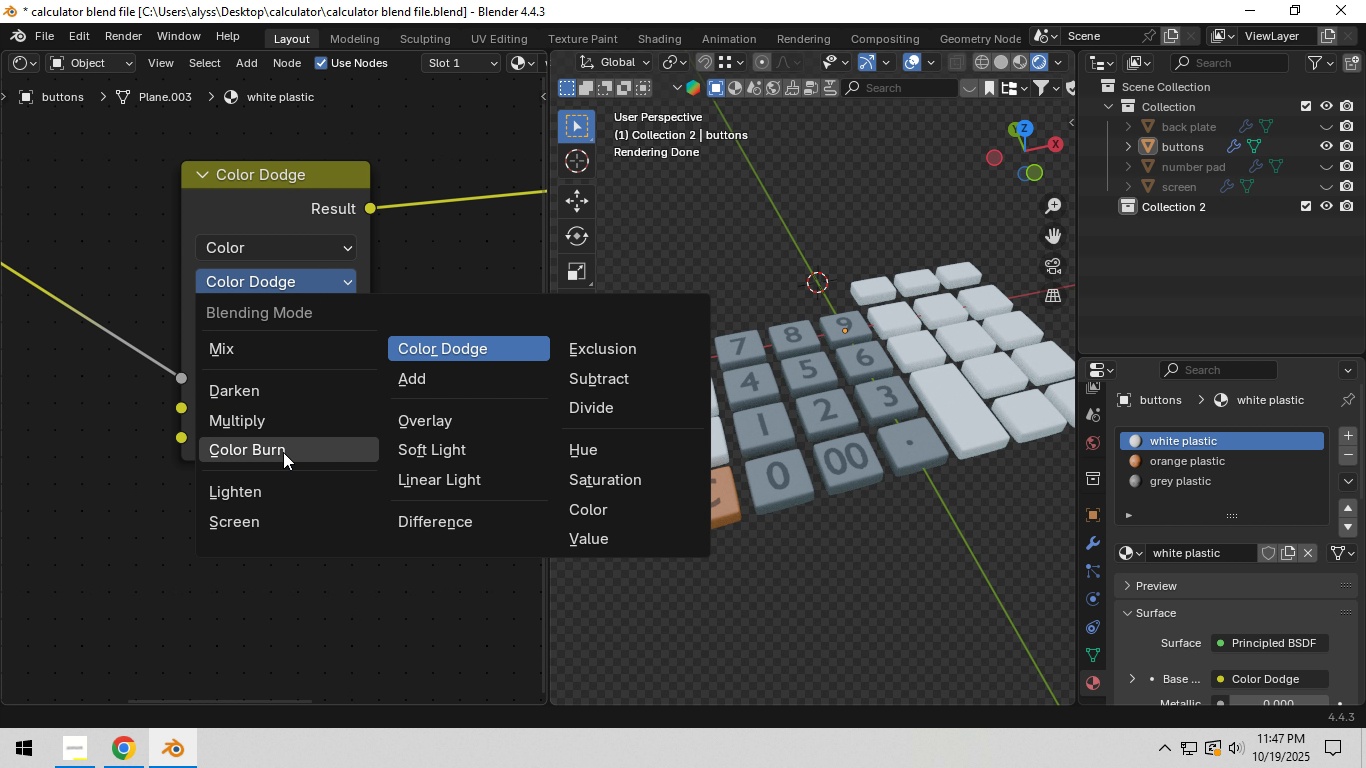 
left_click([283, 453])
 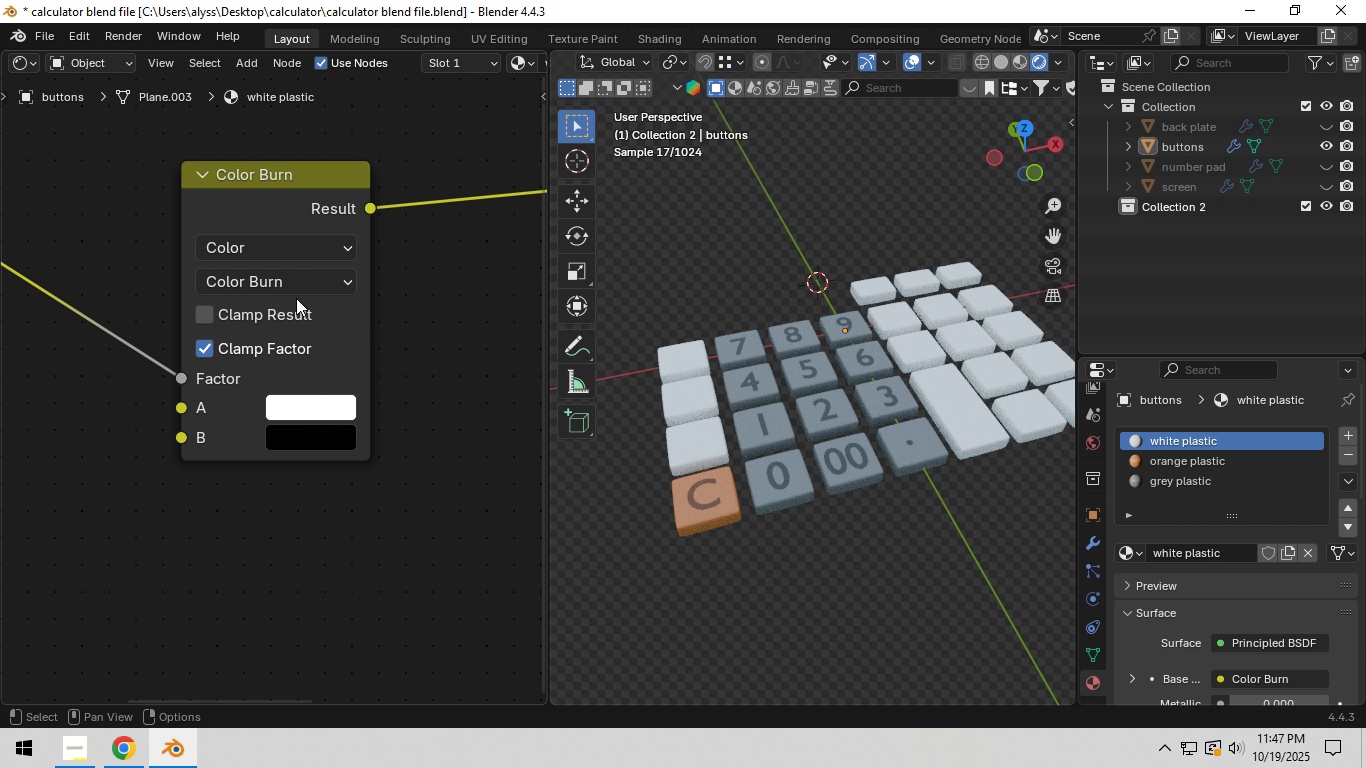 
left_click([299, 285])
 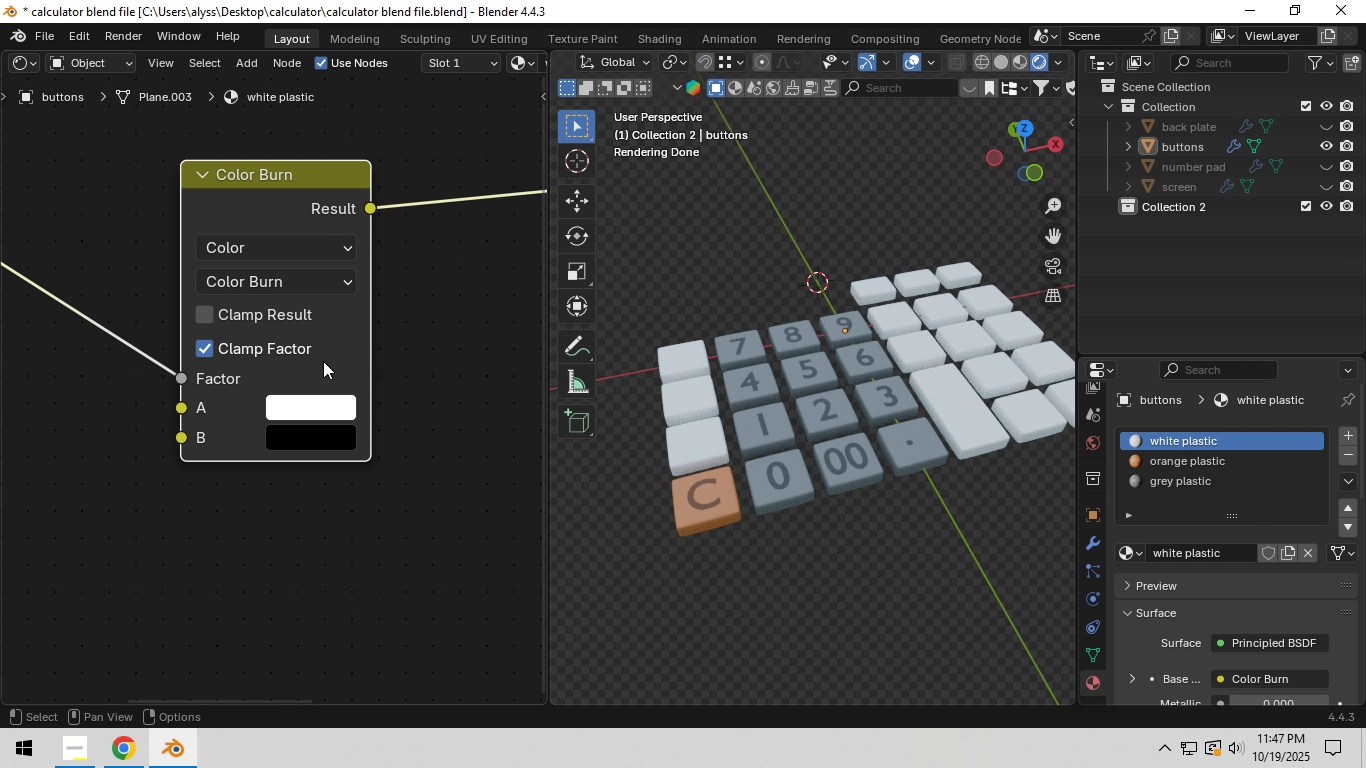 
left_click([297, 284])
 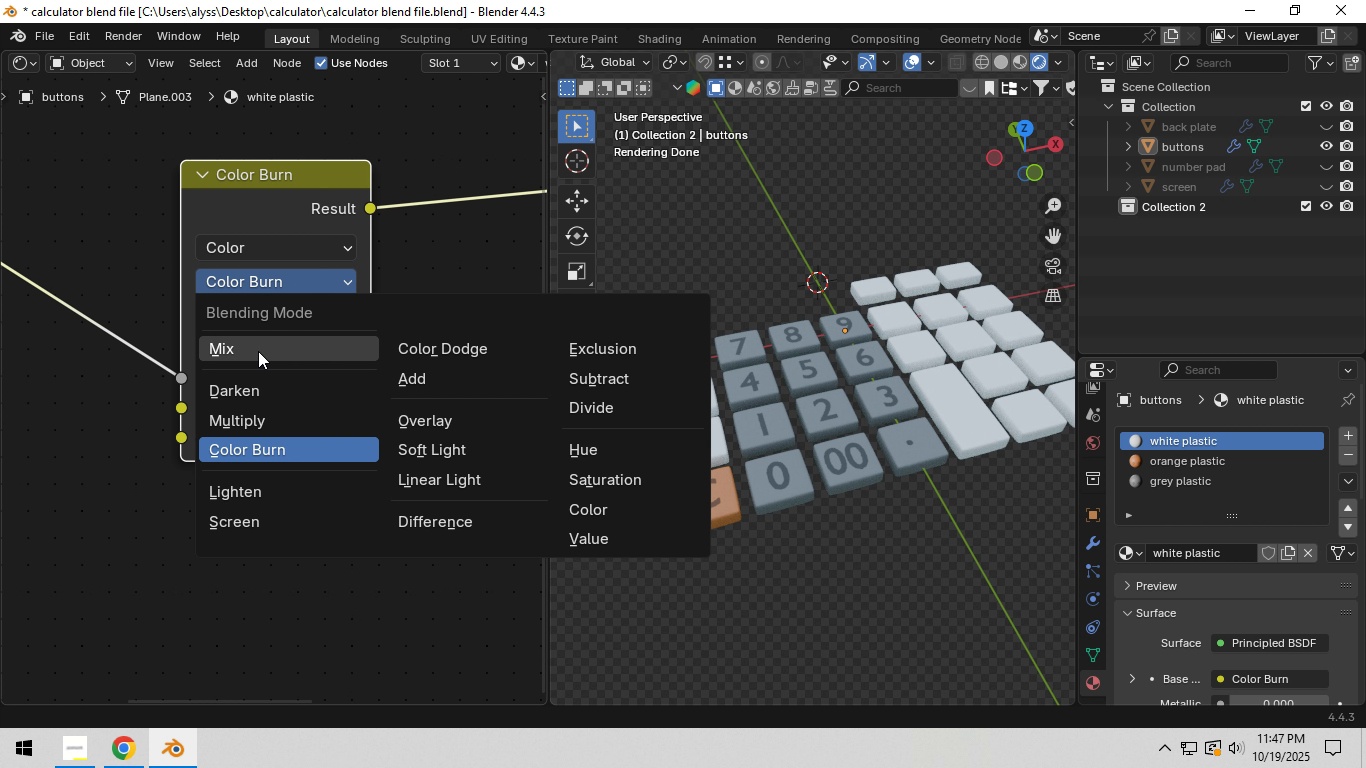 
left_click([258, 351])
 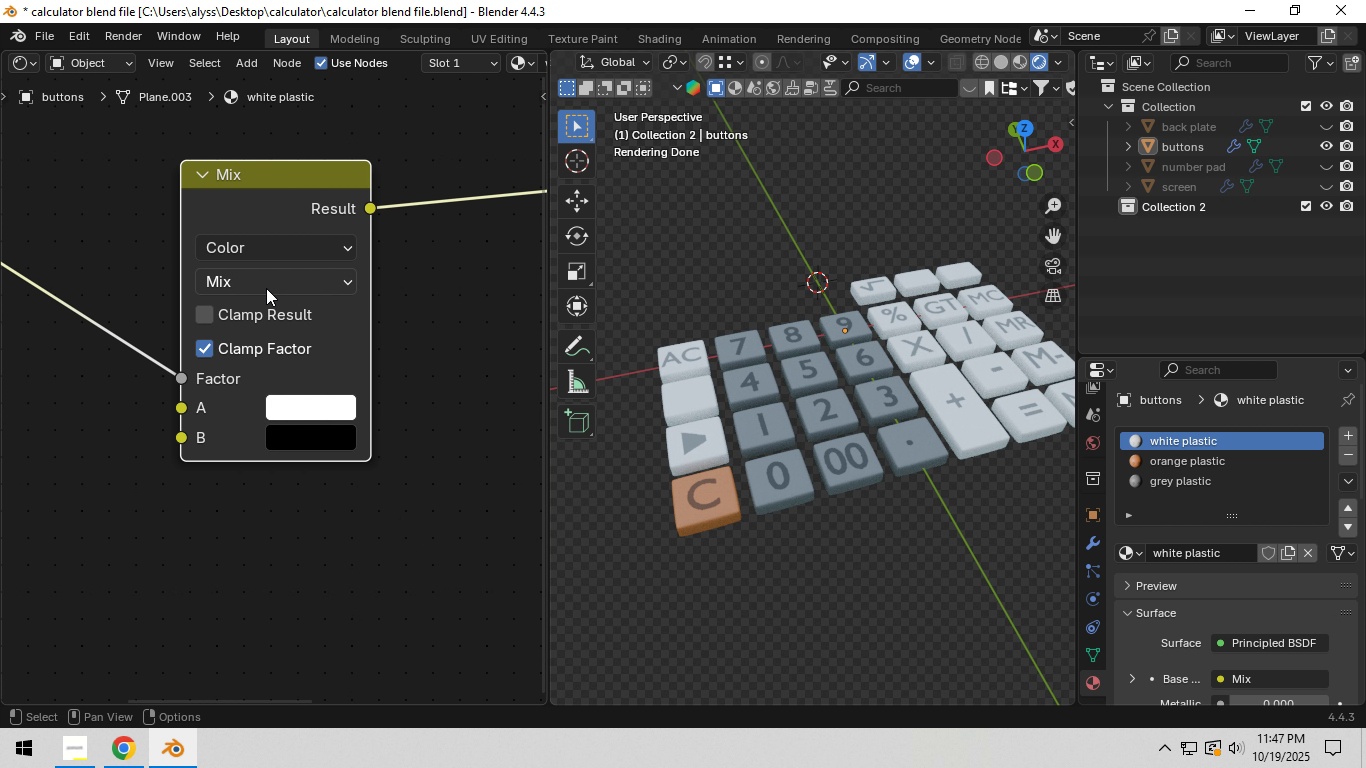 
left_click([305, 255])
 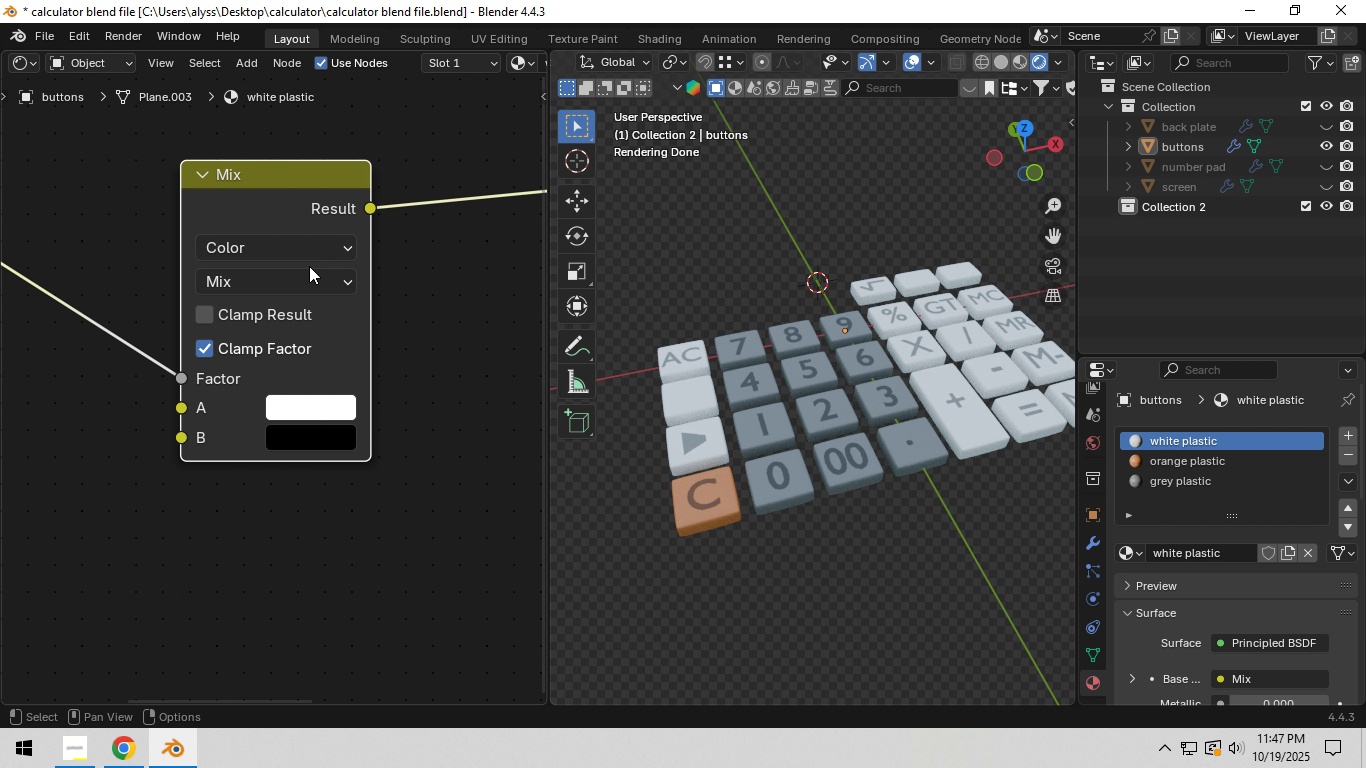 
double_click([300, 299])
 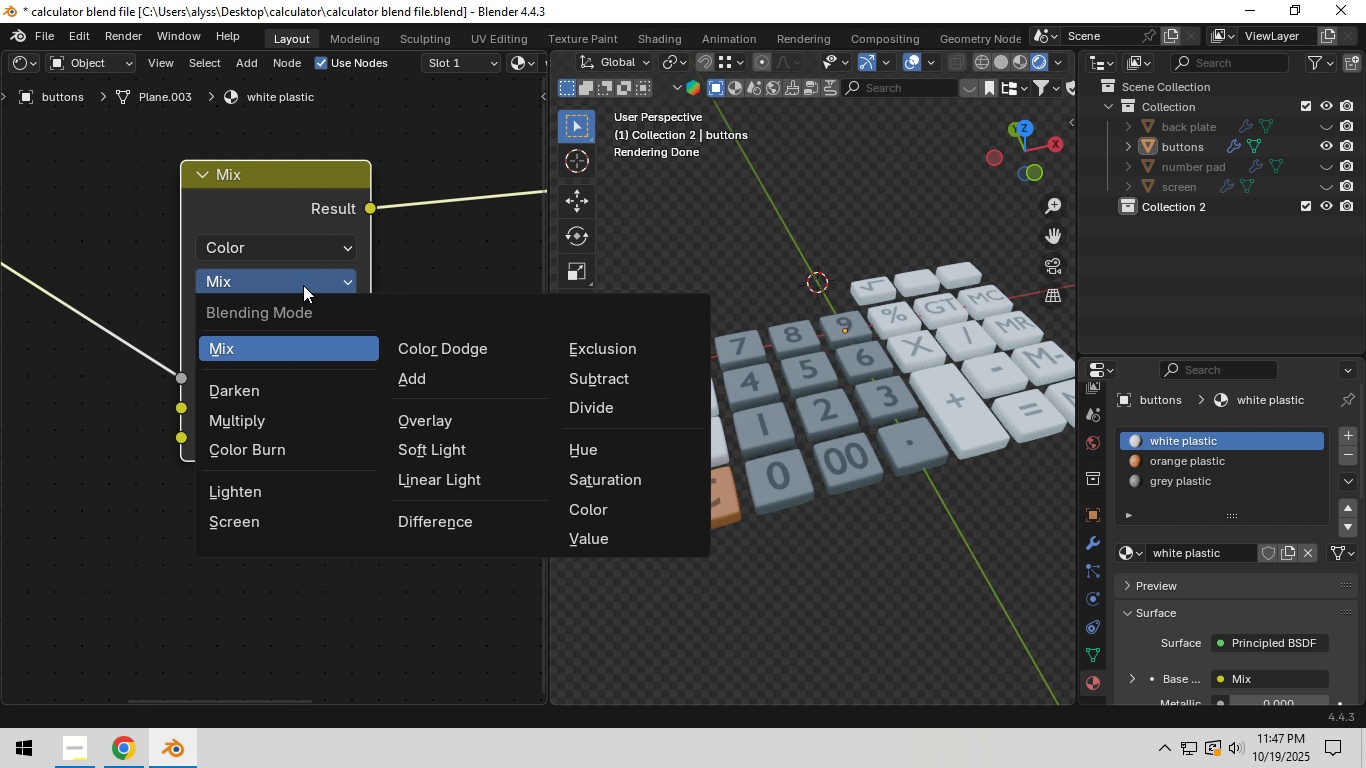 
triple_click([303, 285])
 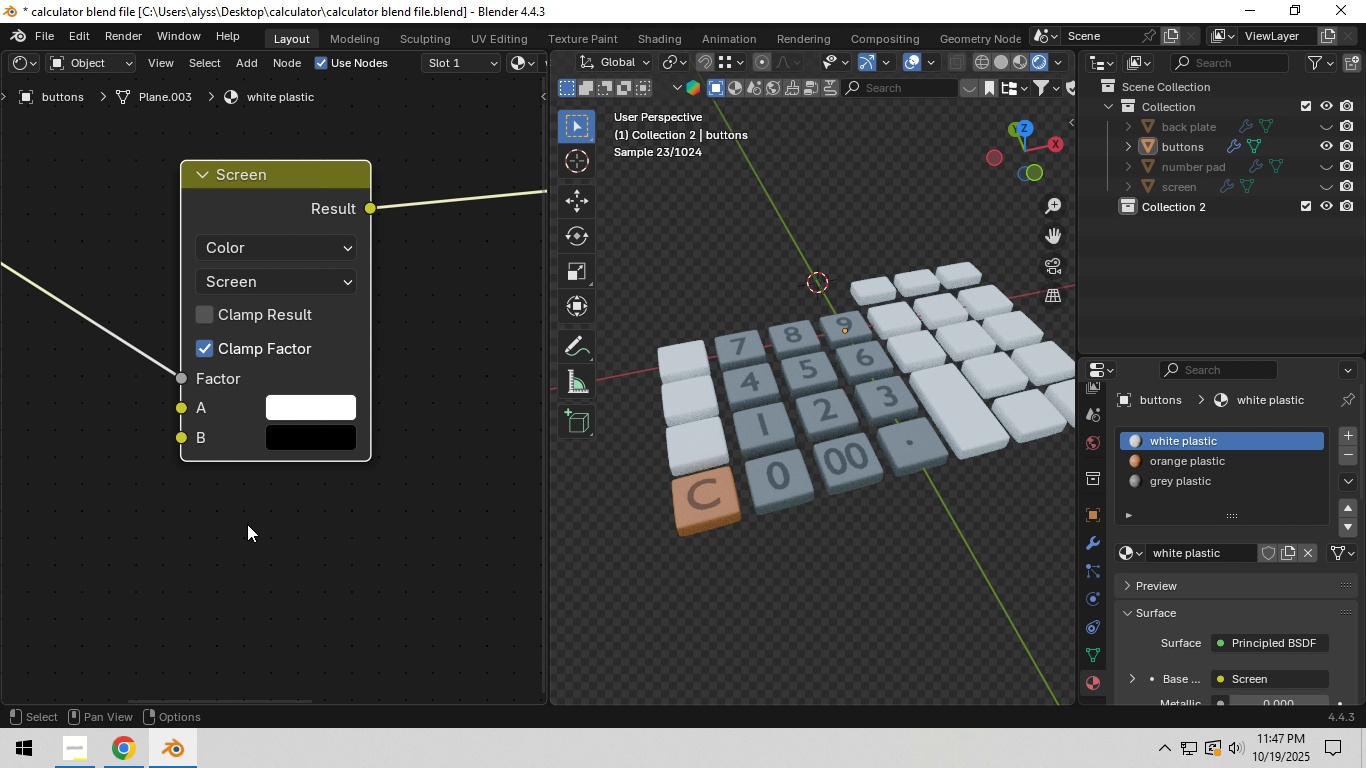 
wait(5.82)
 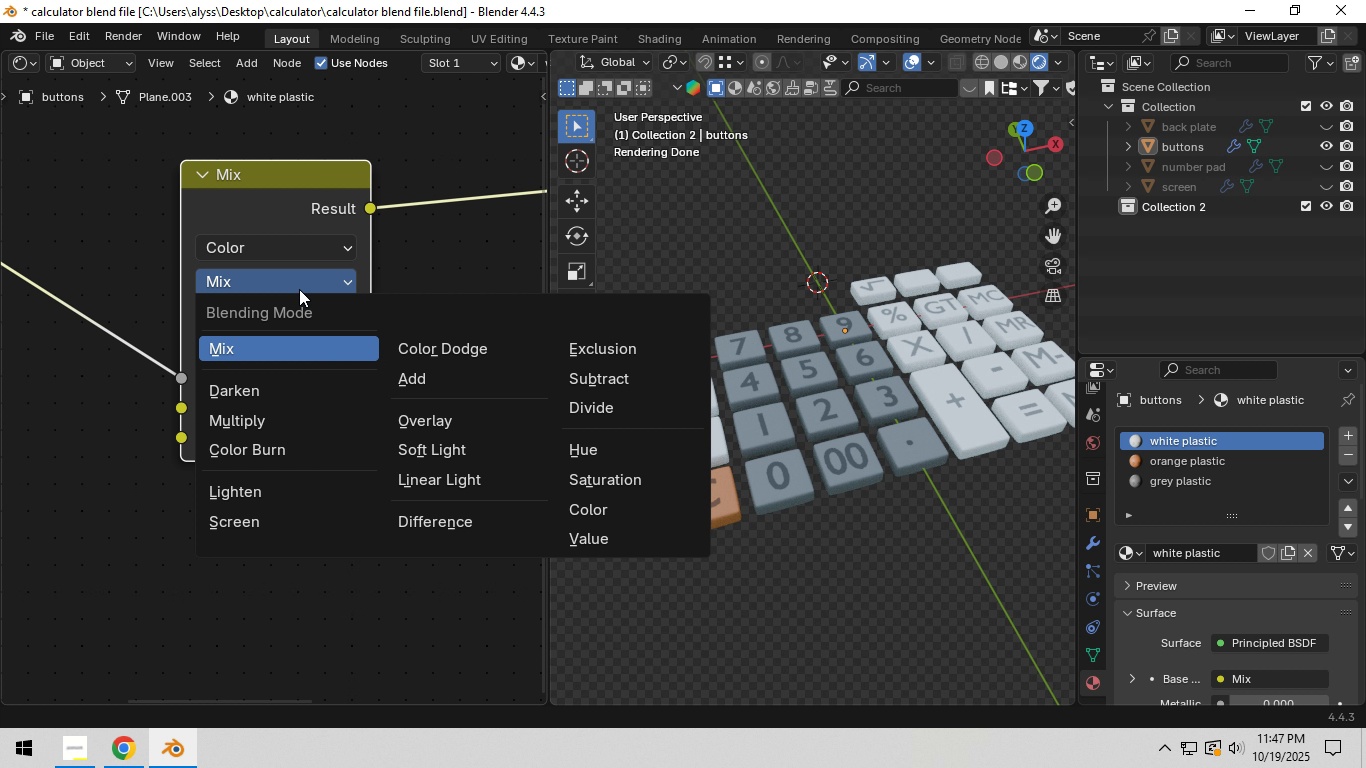 
left_click([306, 259])
 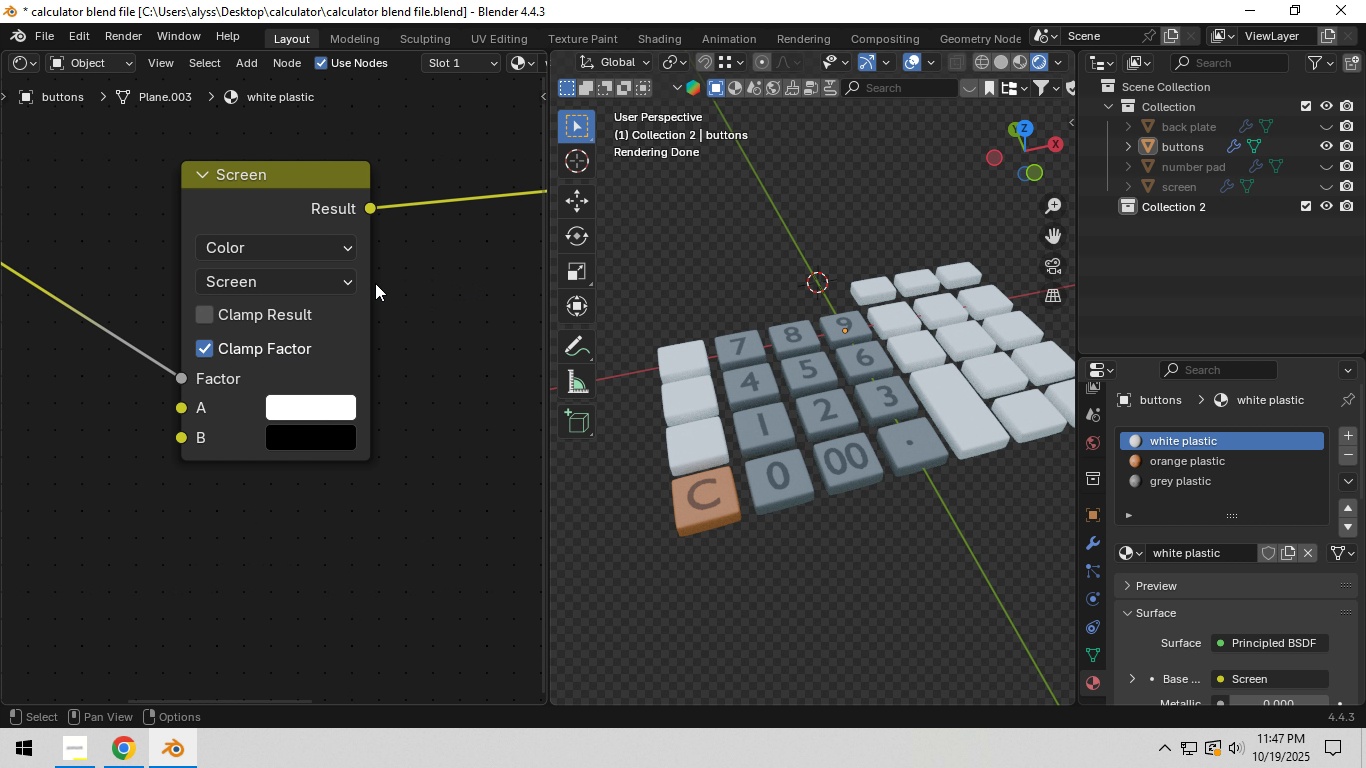 
double_click([337, 276])
 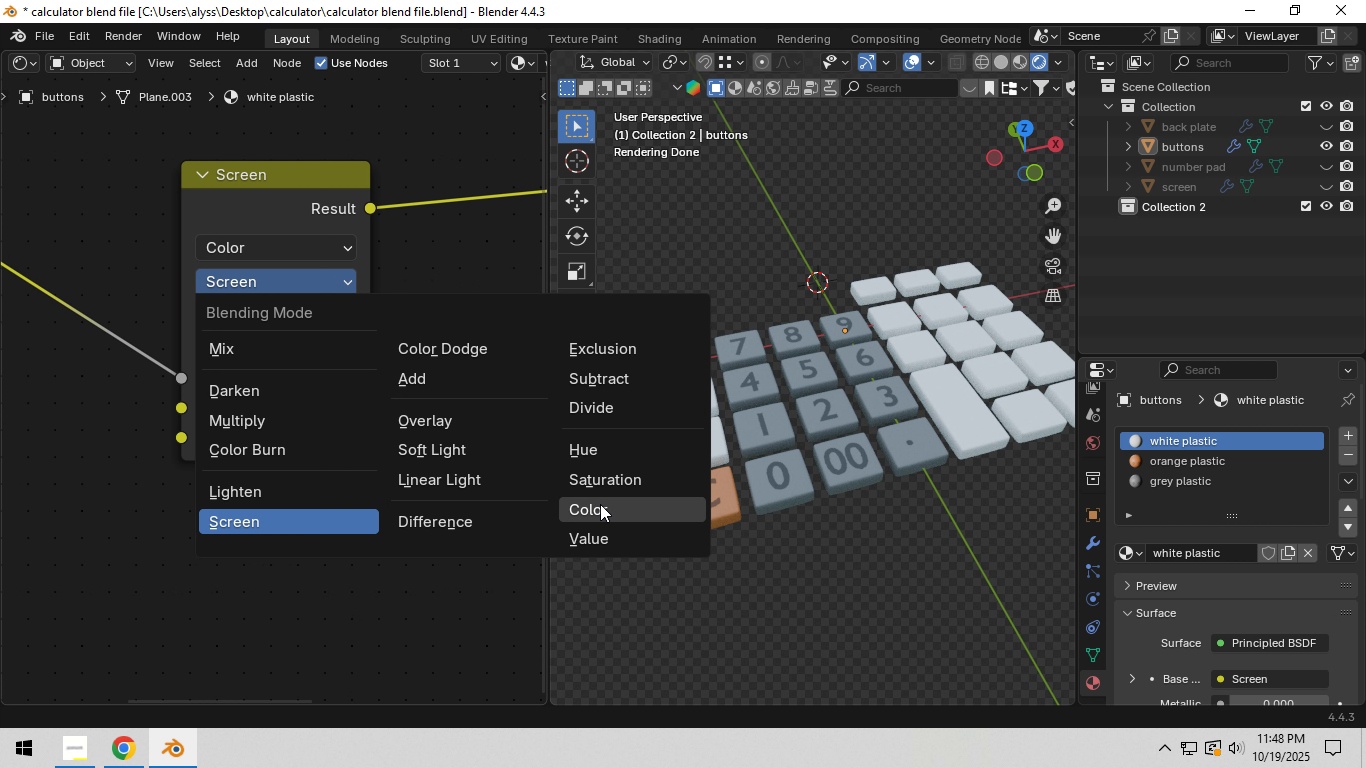 
left_click([600, 504])
 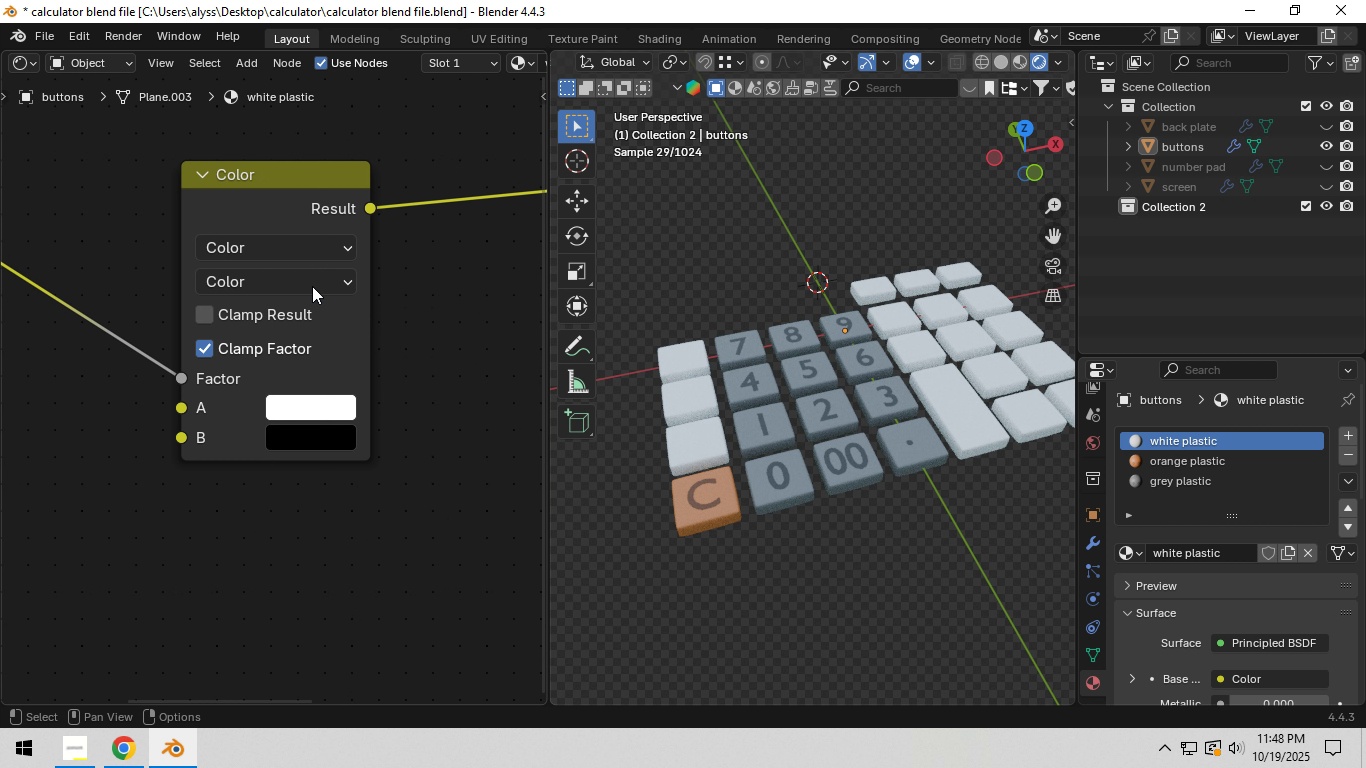 
left_click([312, 287])
 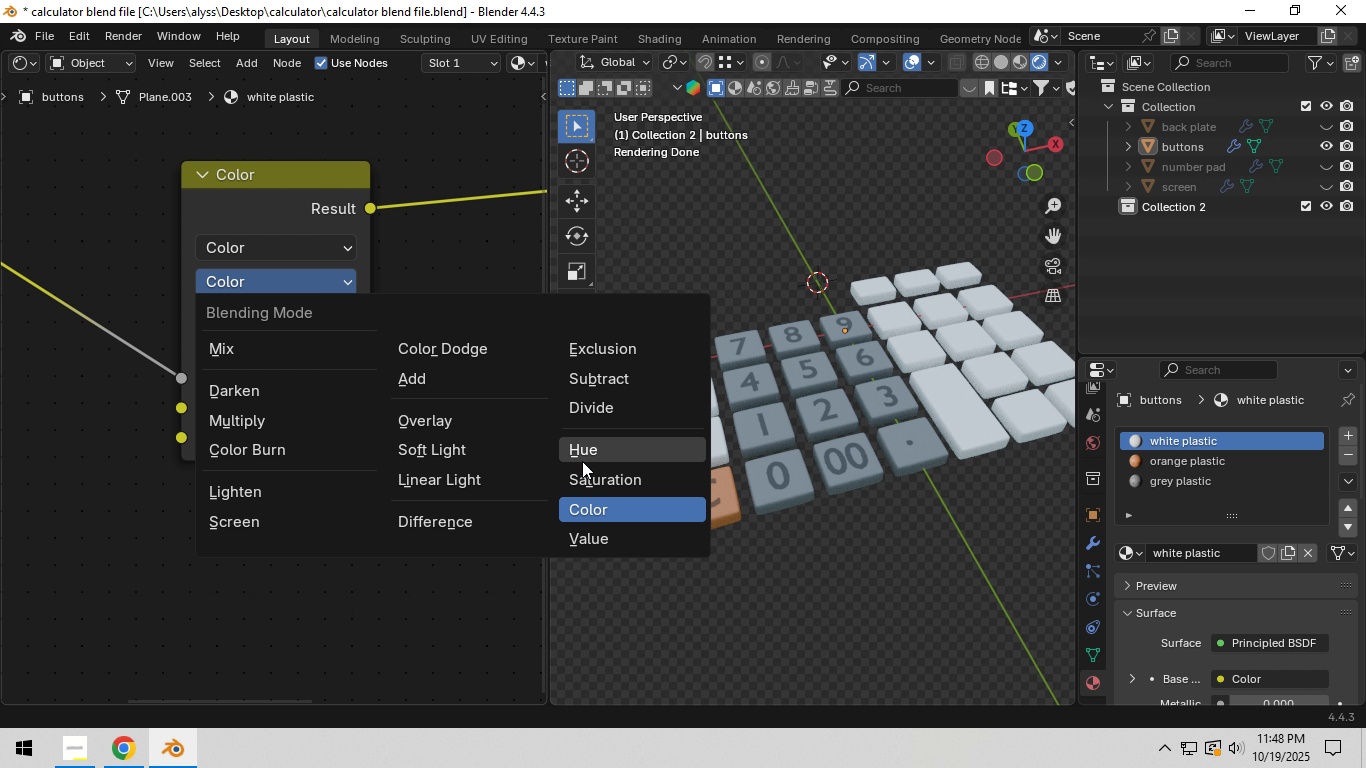 
left_click([582, 461])
 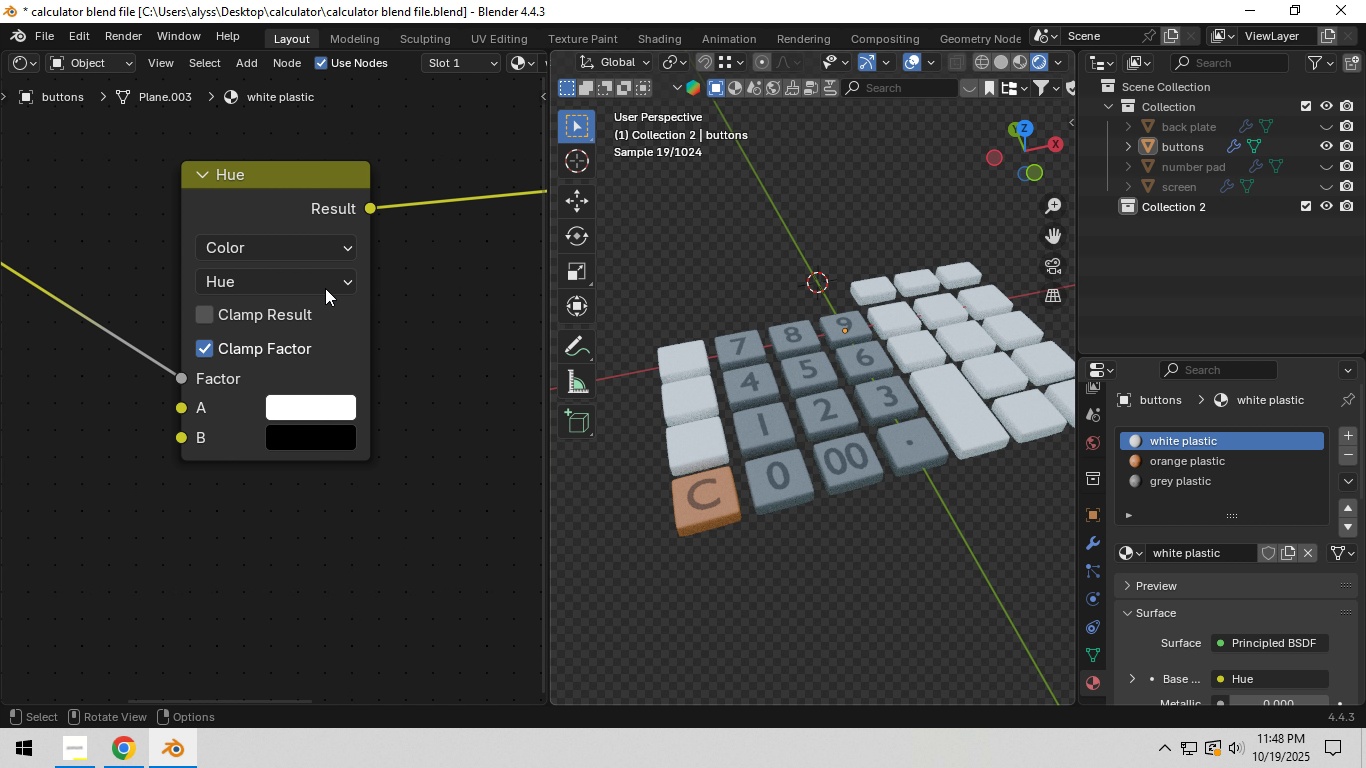 
left_click([323, 288])
 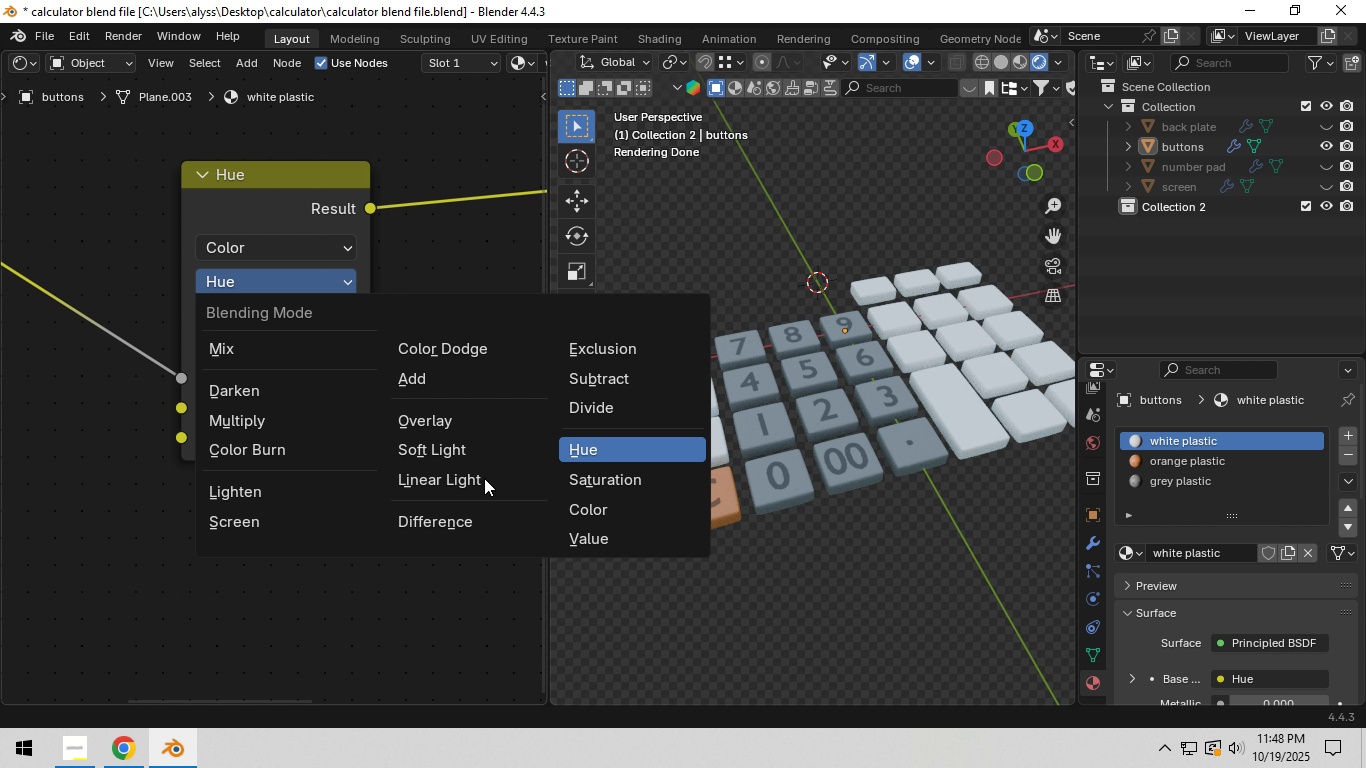 
left_click([473, 517])
 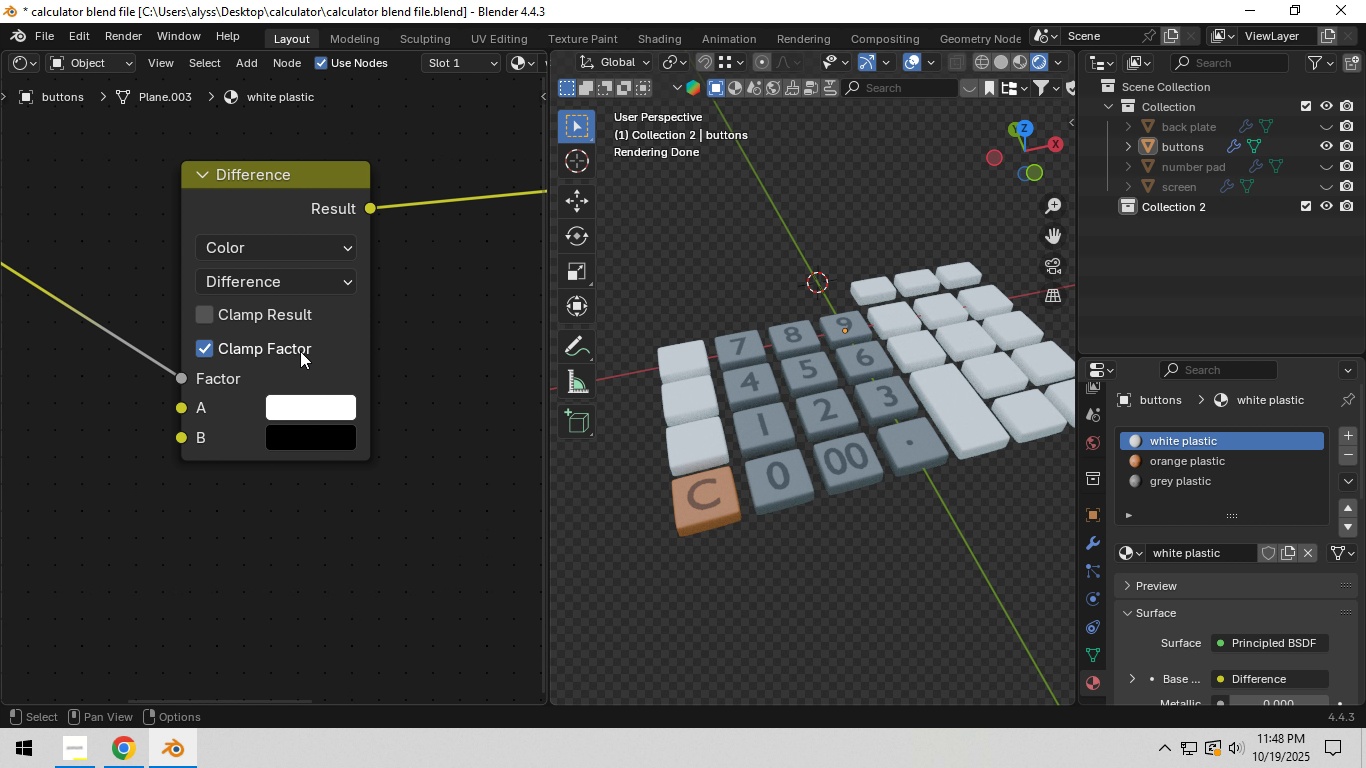 
left_click([309, 277])
 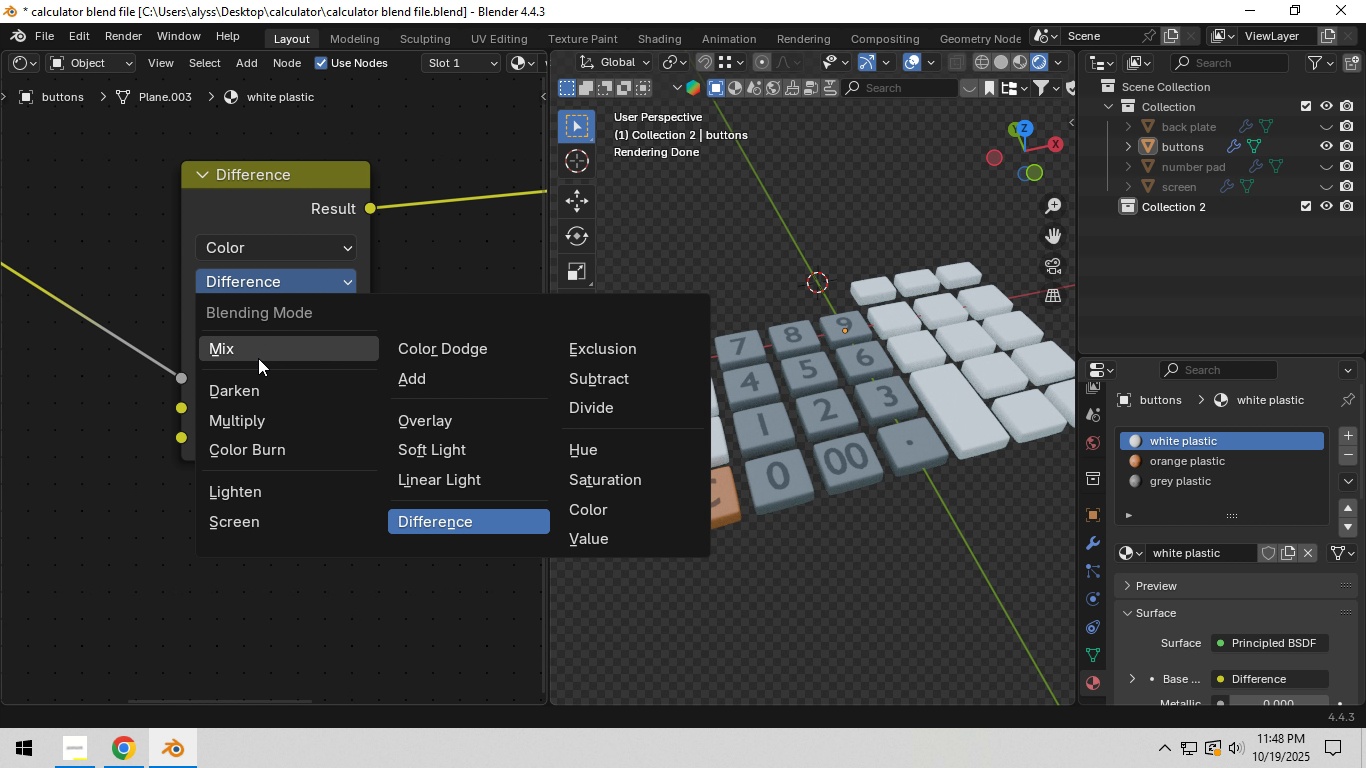 
left_click([258, 358])
 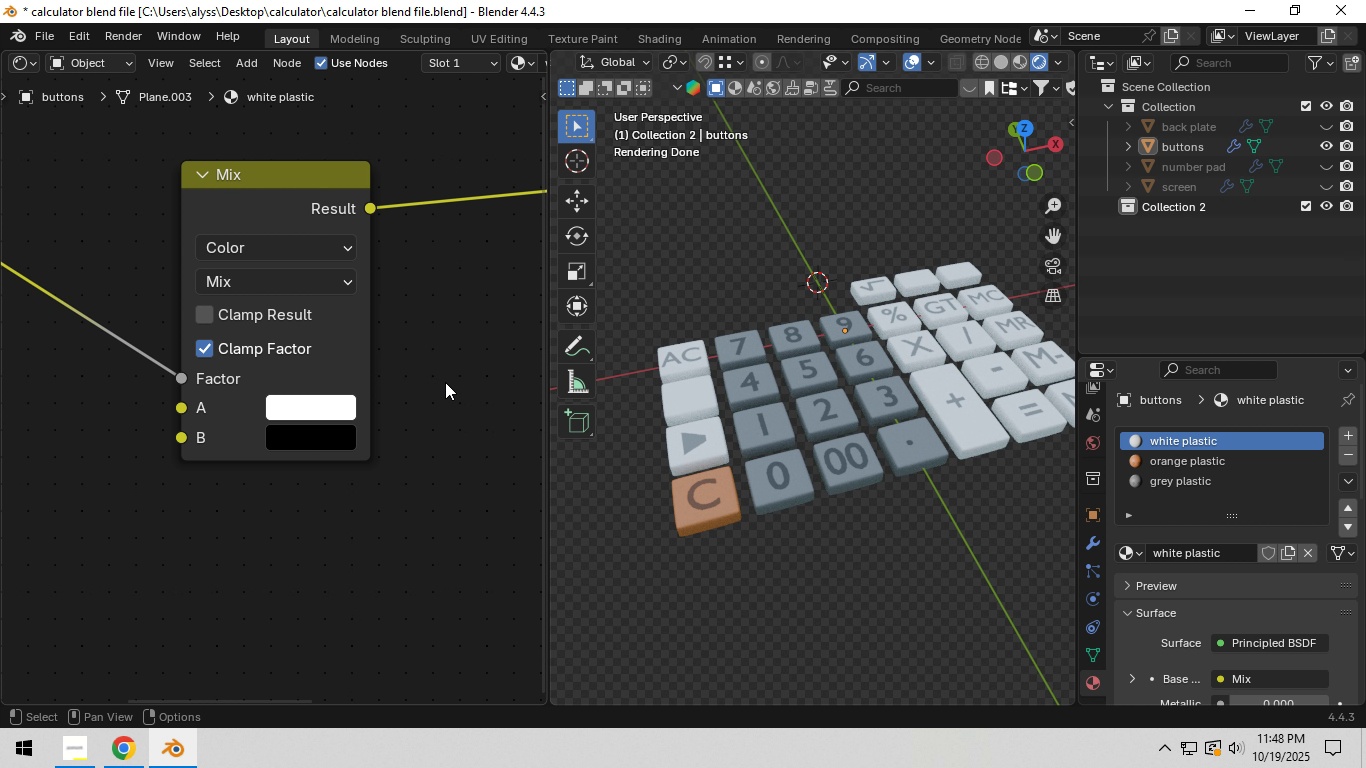 
left_click([445, 382])
 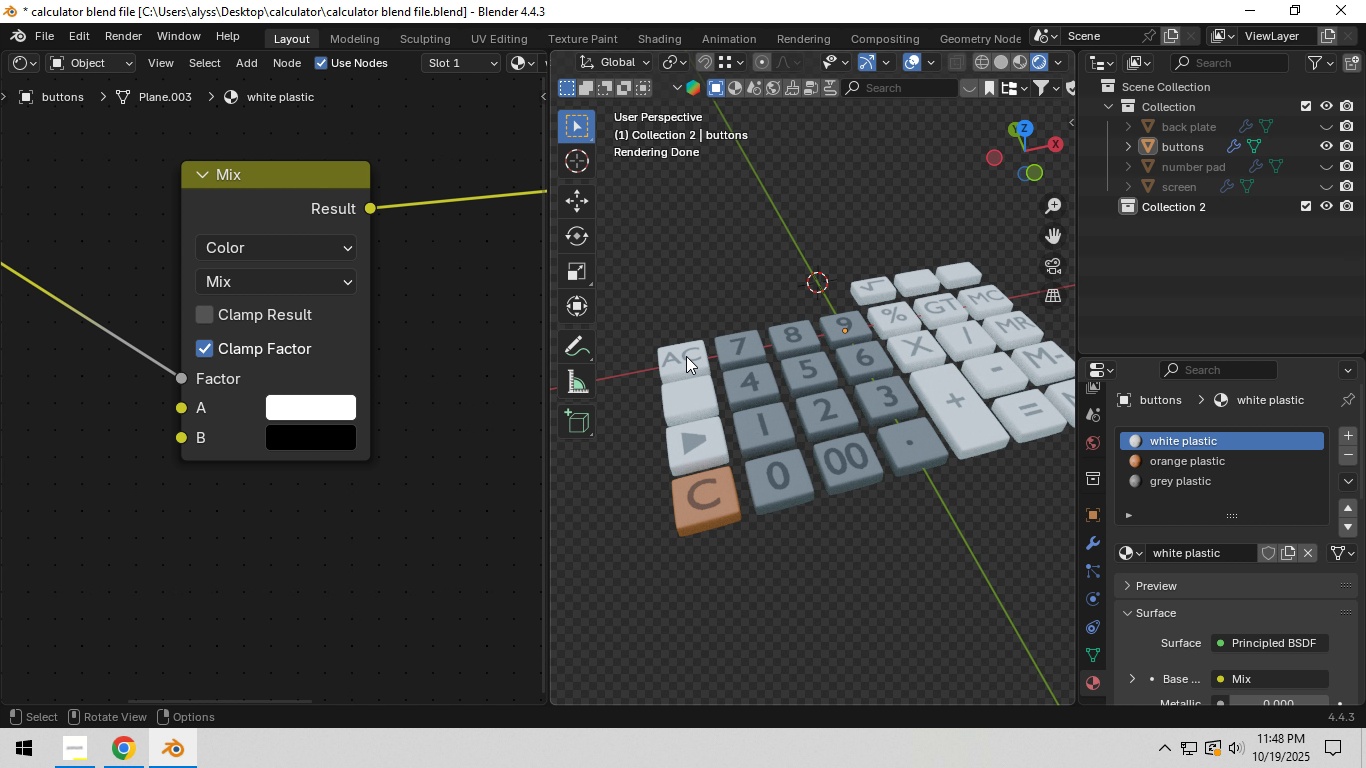 
hold_key(key=Z, duration=0.36)
 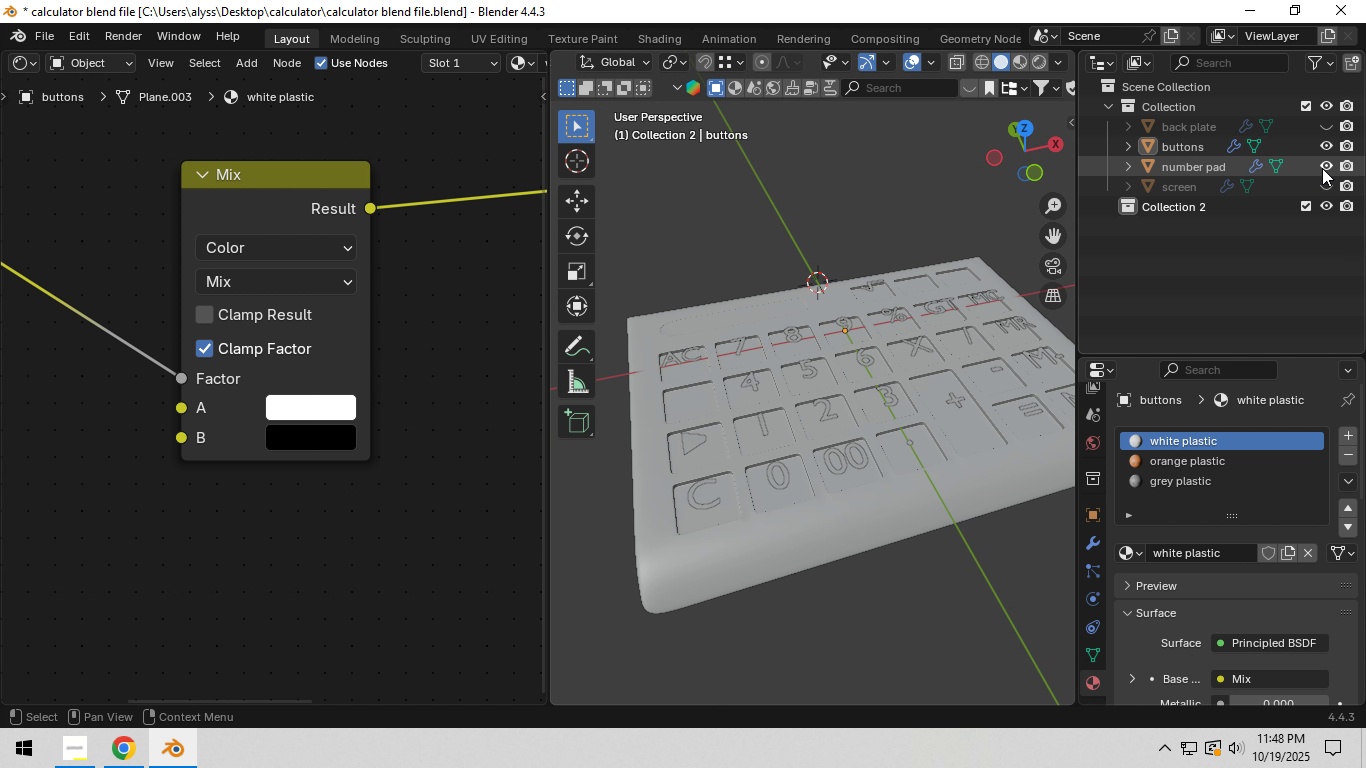 
double_click([1322, 187])
 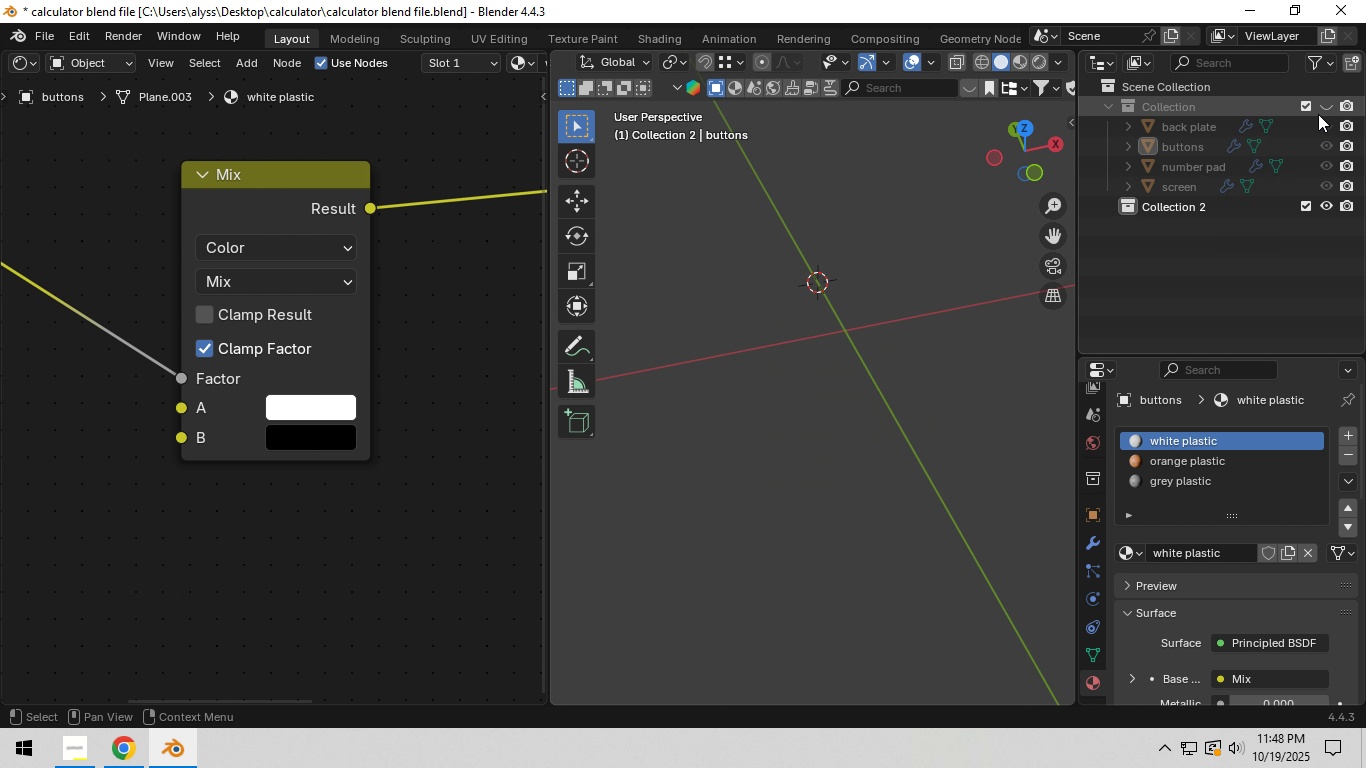 
left_click([1318, 114])
 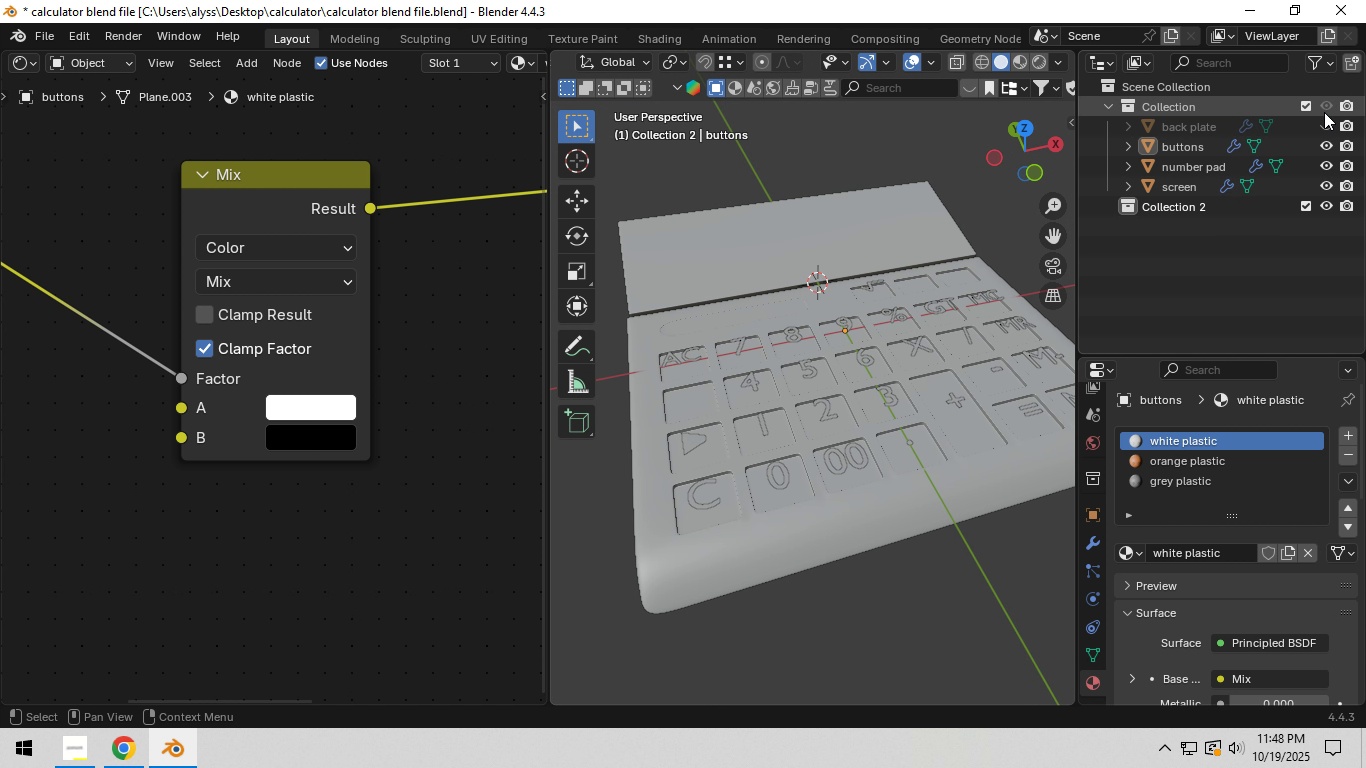 
double_click([1324, 123])
 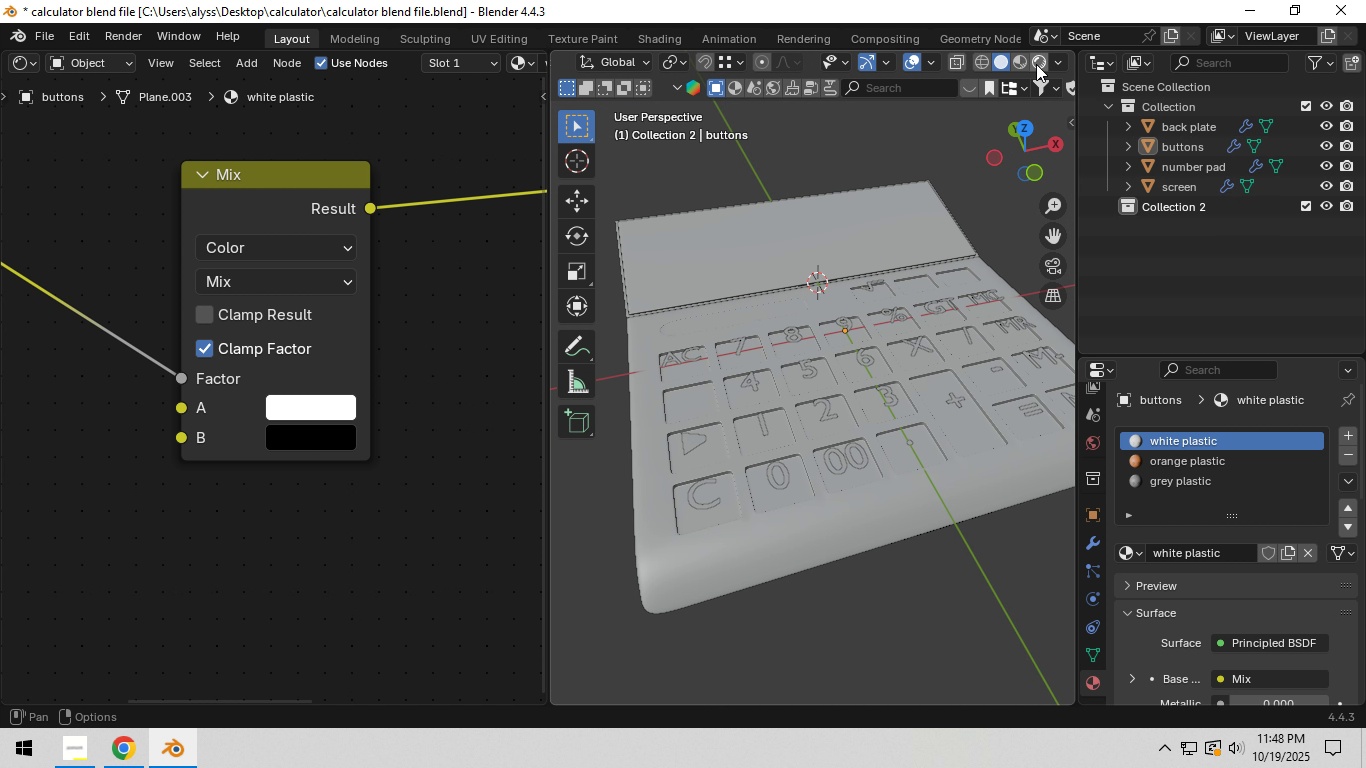 
left_click([1037, 62])
 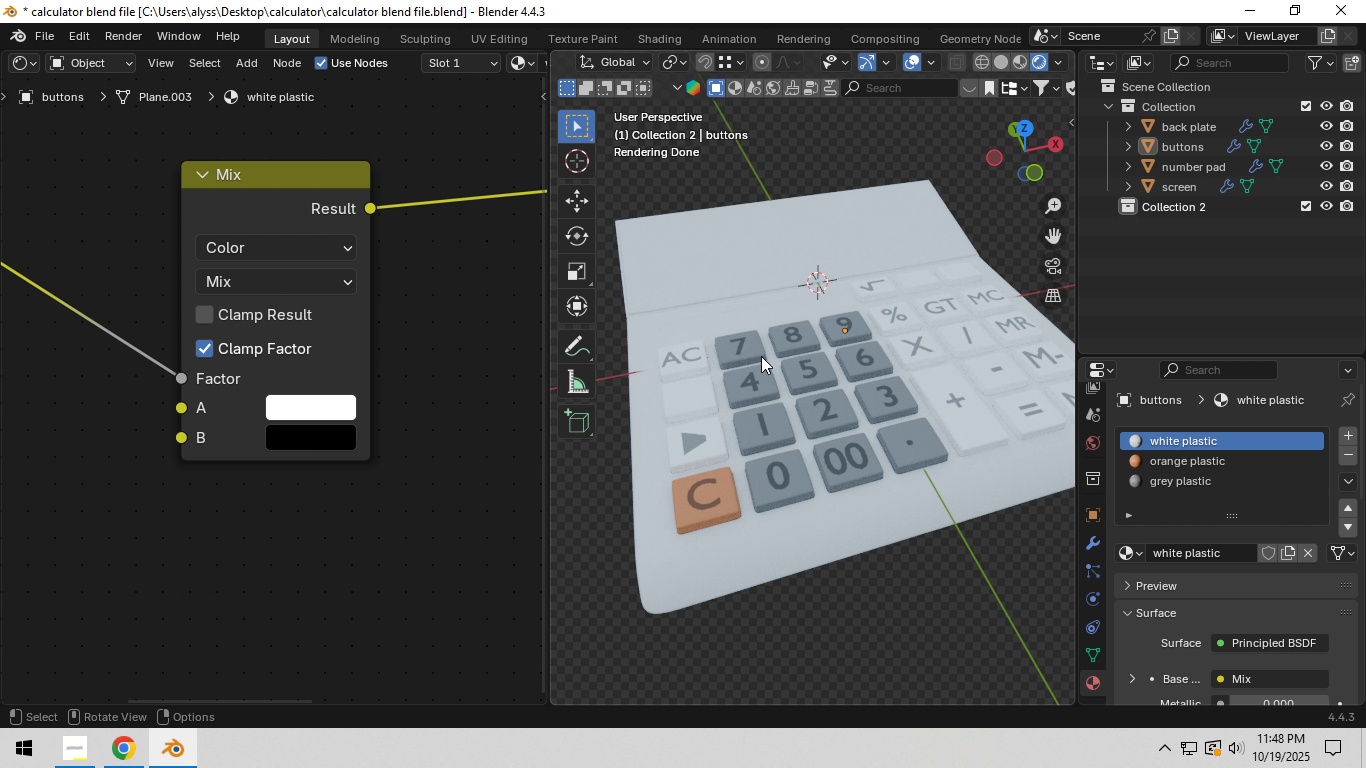 
wait(6.42)
 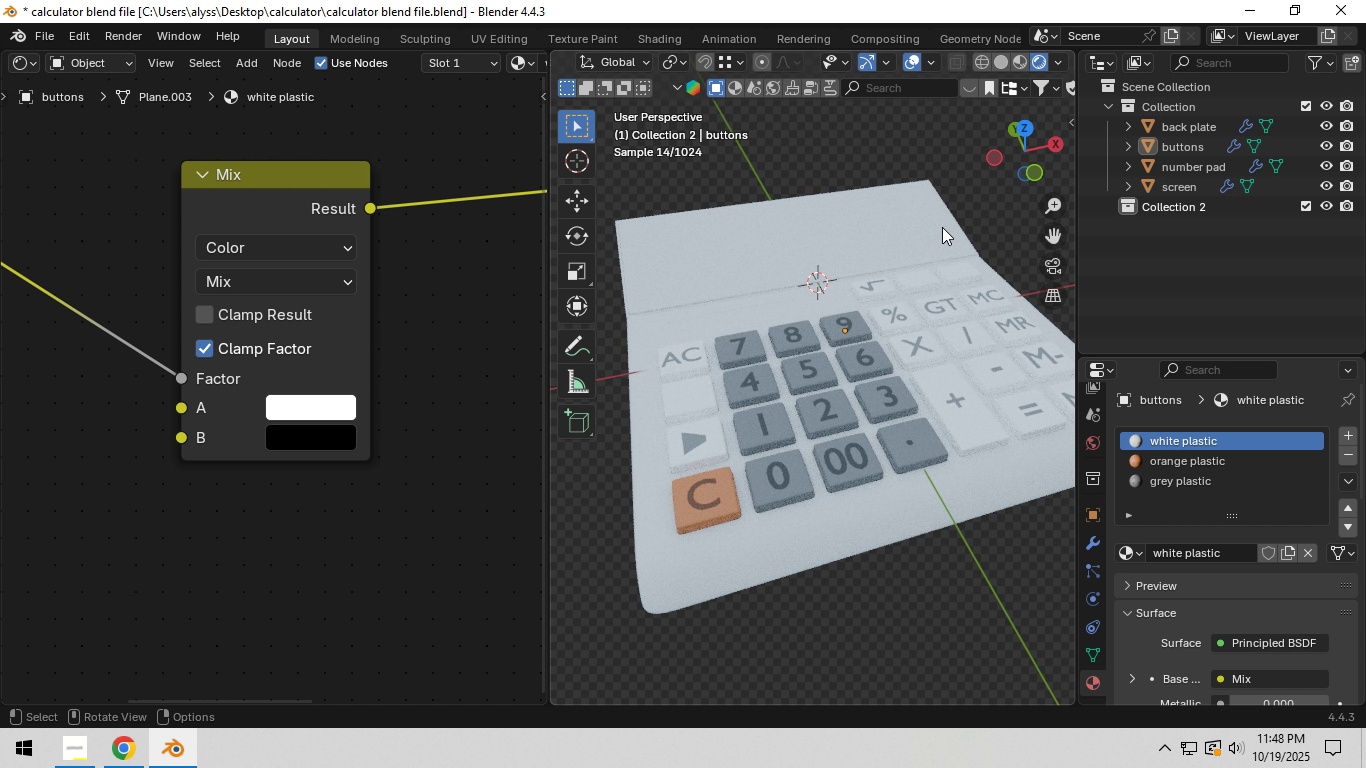 
hold_key(key=Z, duration=0.5)
 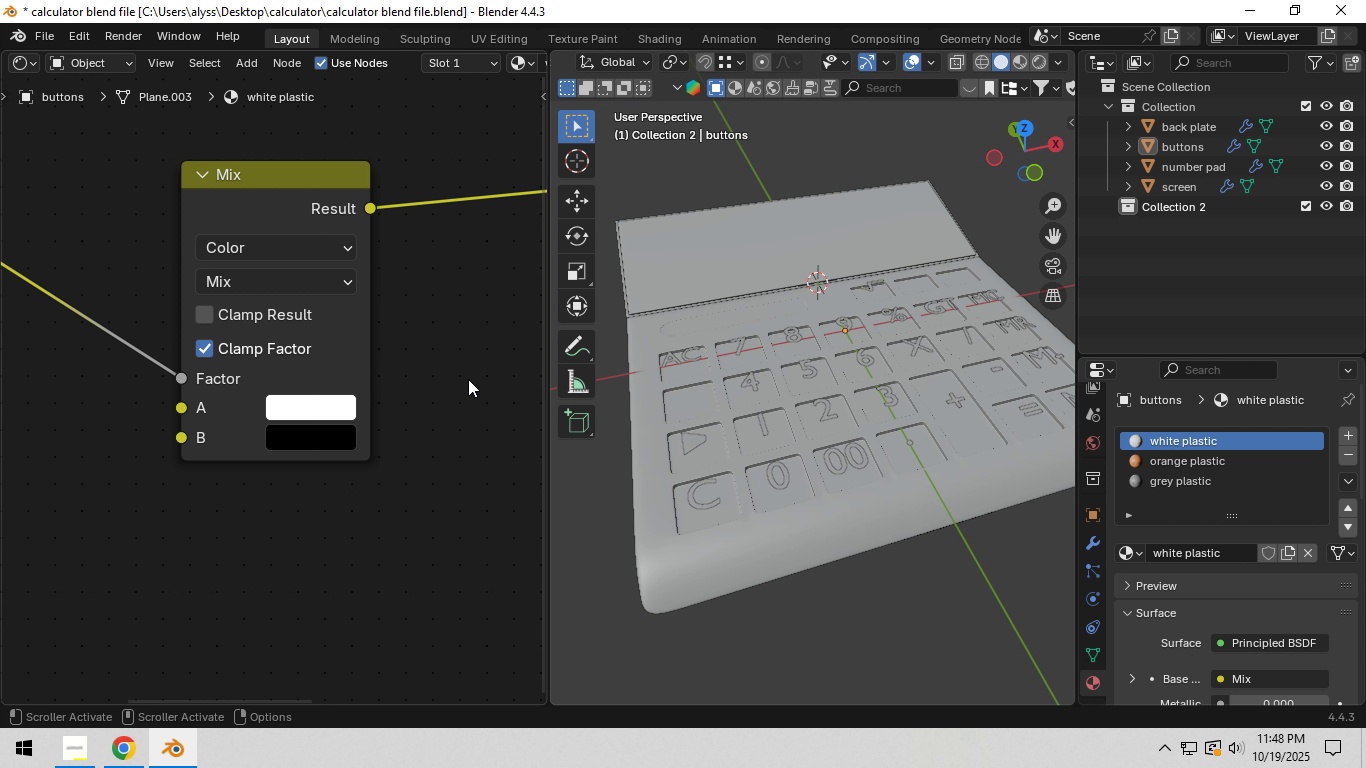 
scroll: coordinate [389, 376], scroll_direction: down, amount: 4.0
 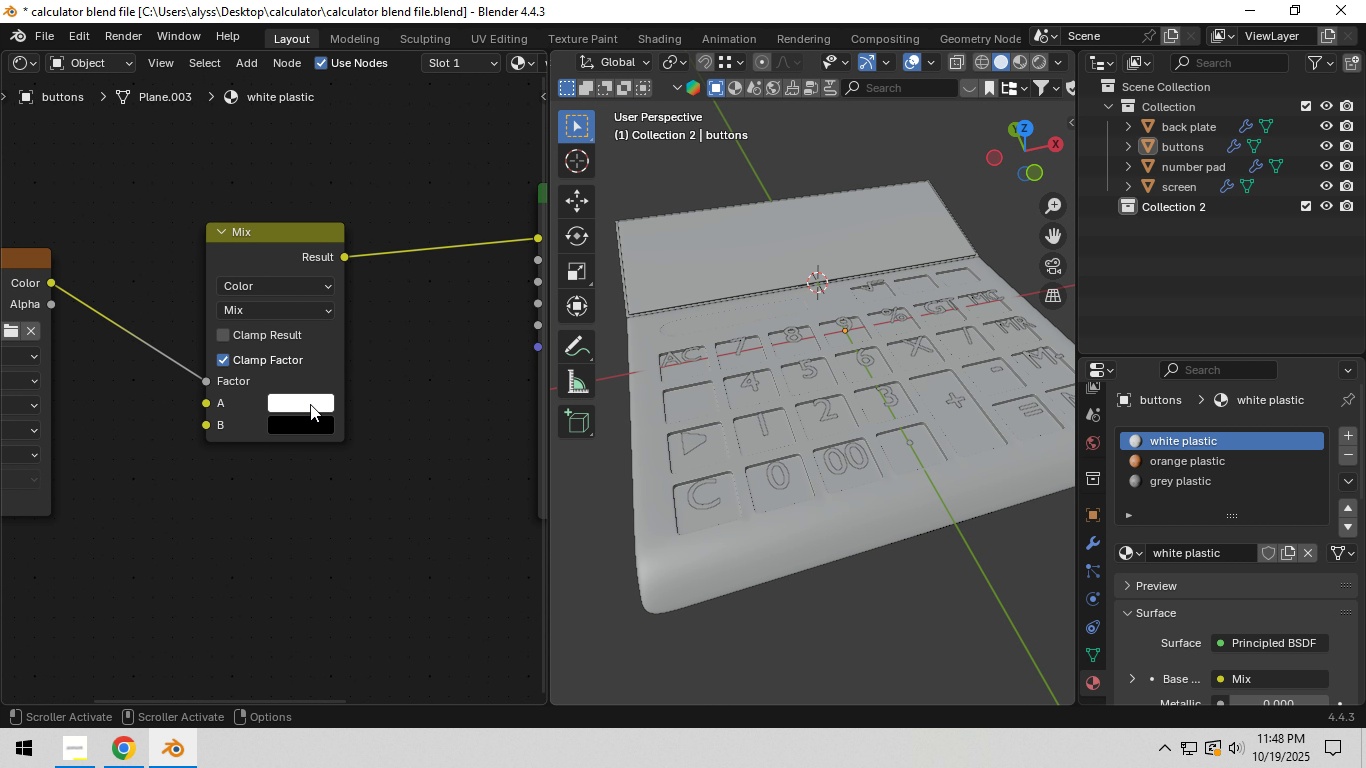 
left_click([305, 403])
 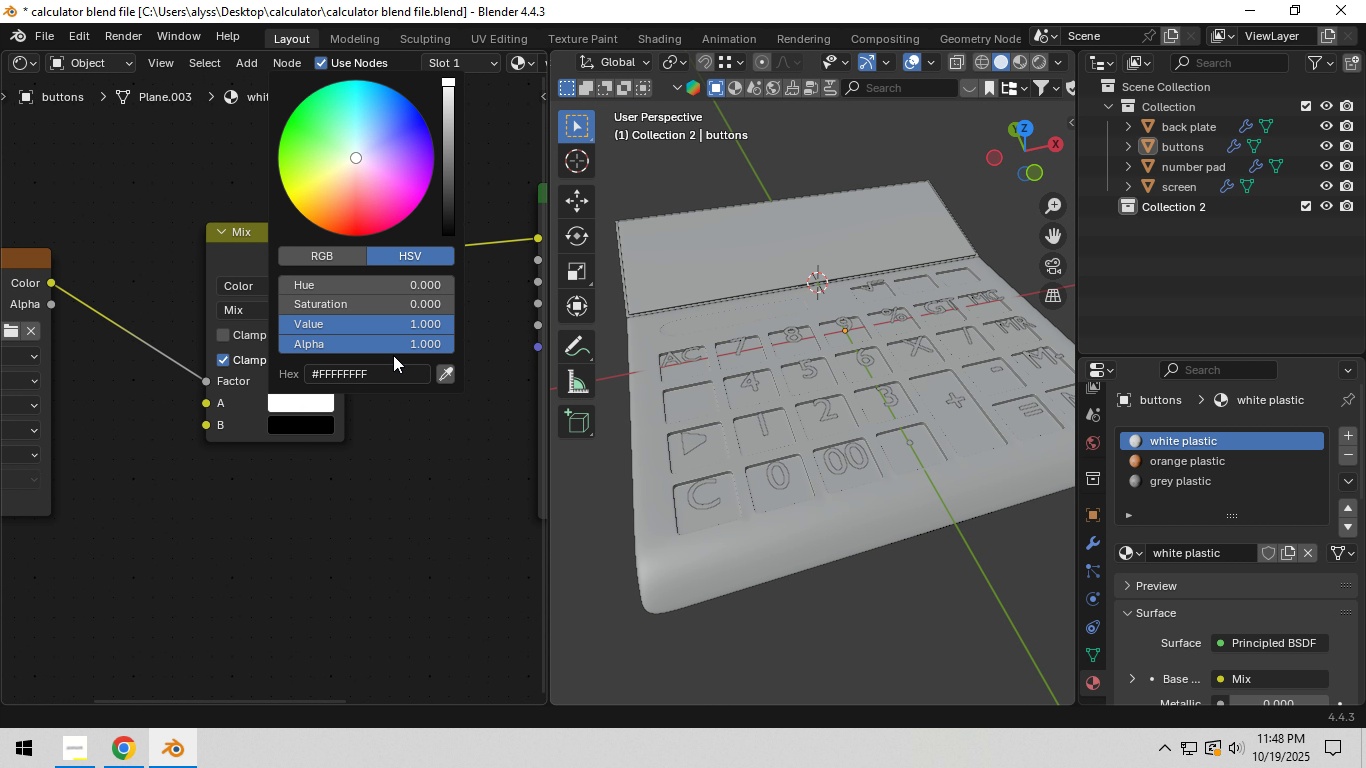 
scroll: coordinate [364, 173], scroll_direction: up, amount: 8.0
 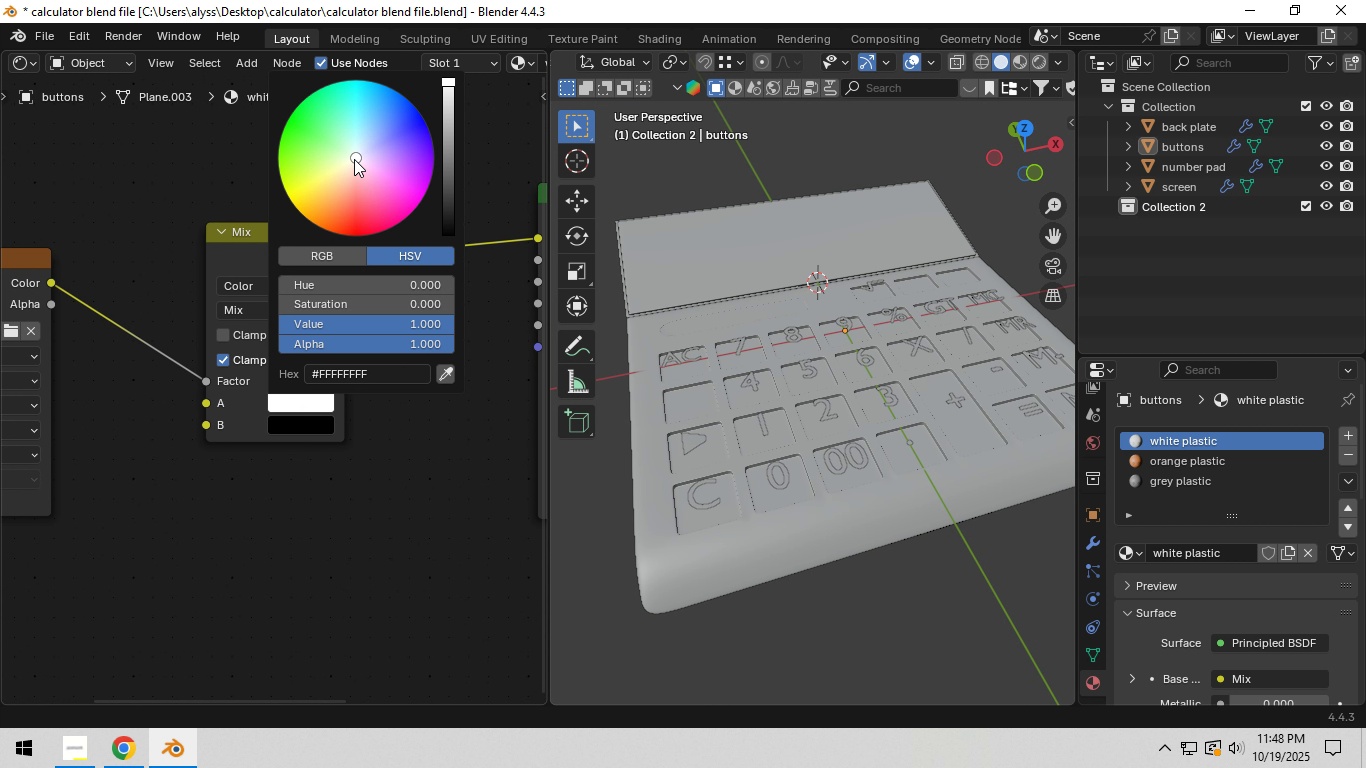 
left_click_drag(start_coordinate=[354, 159], to_coordinate=[341, 162])
 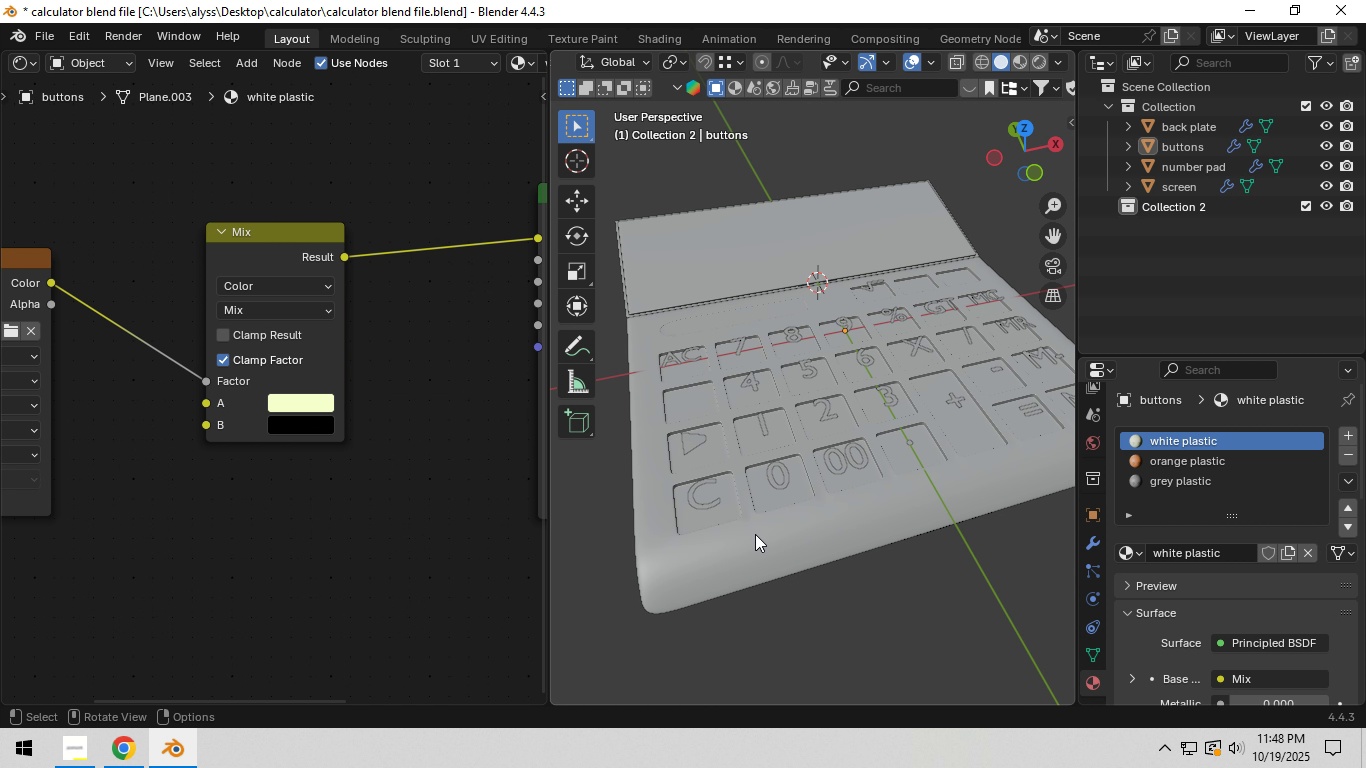 
left_click([767, 544])
 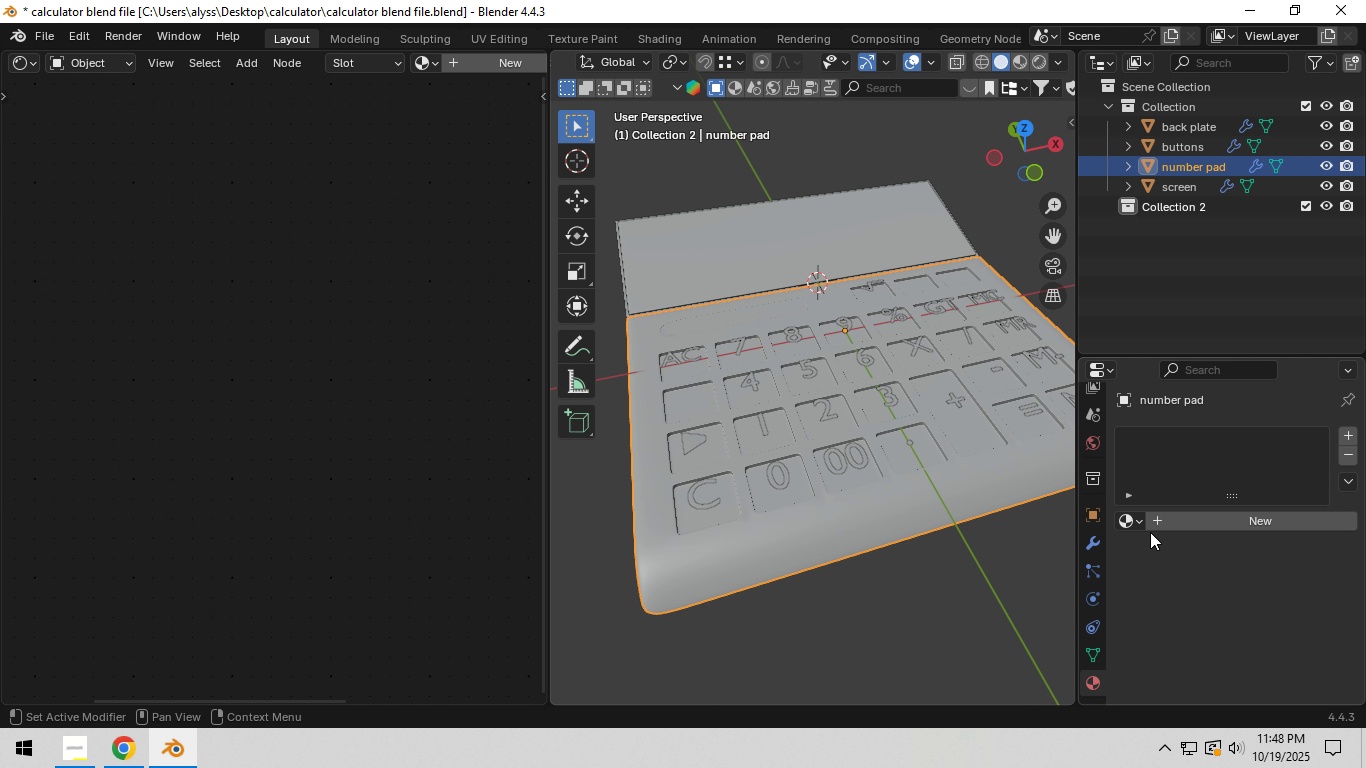 
left_click([1134, 524])
 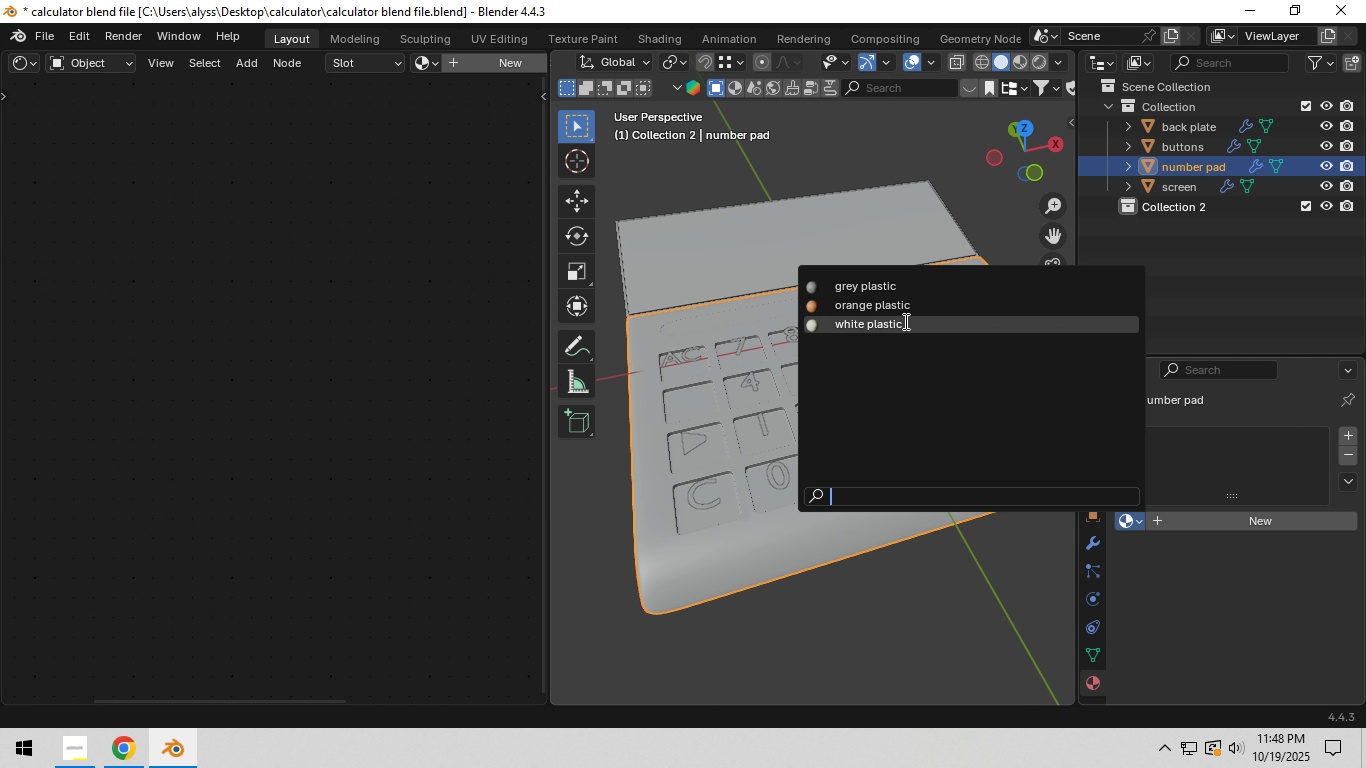 
left_click([903, 322])
 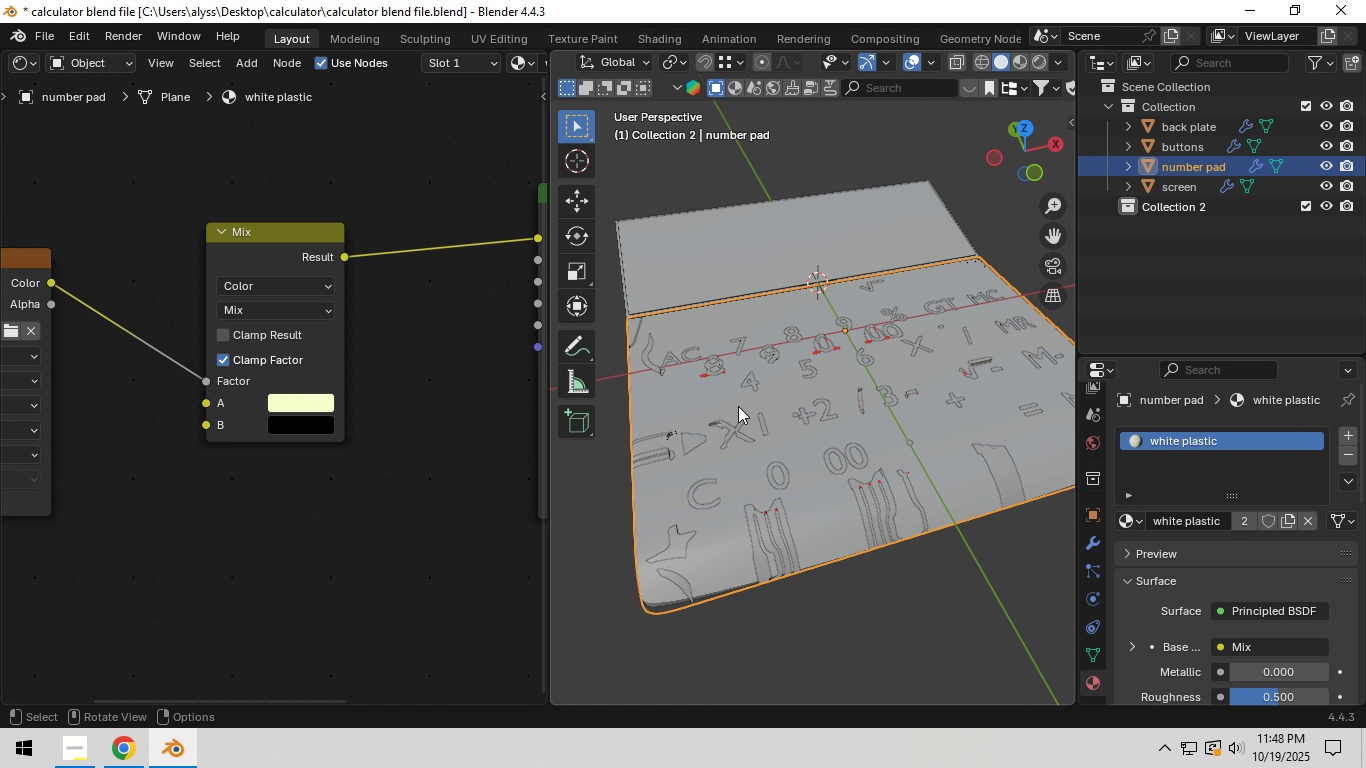 
scroll: coordinate [735, 407], scroll_direction: down, amount: 2.0
 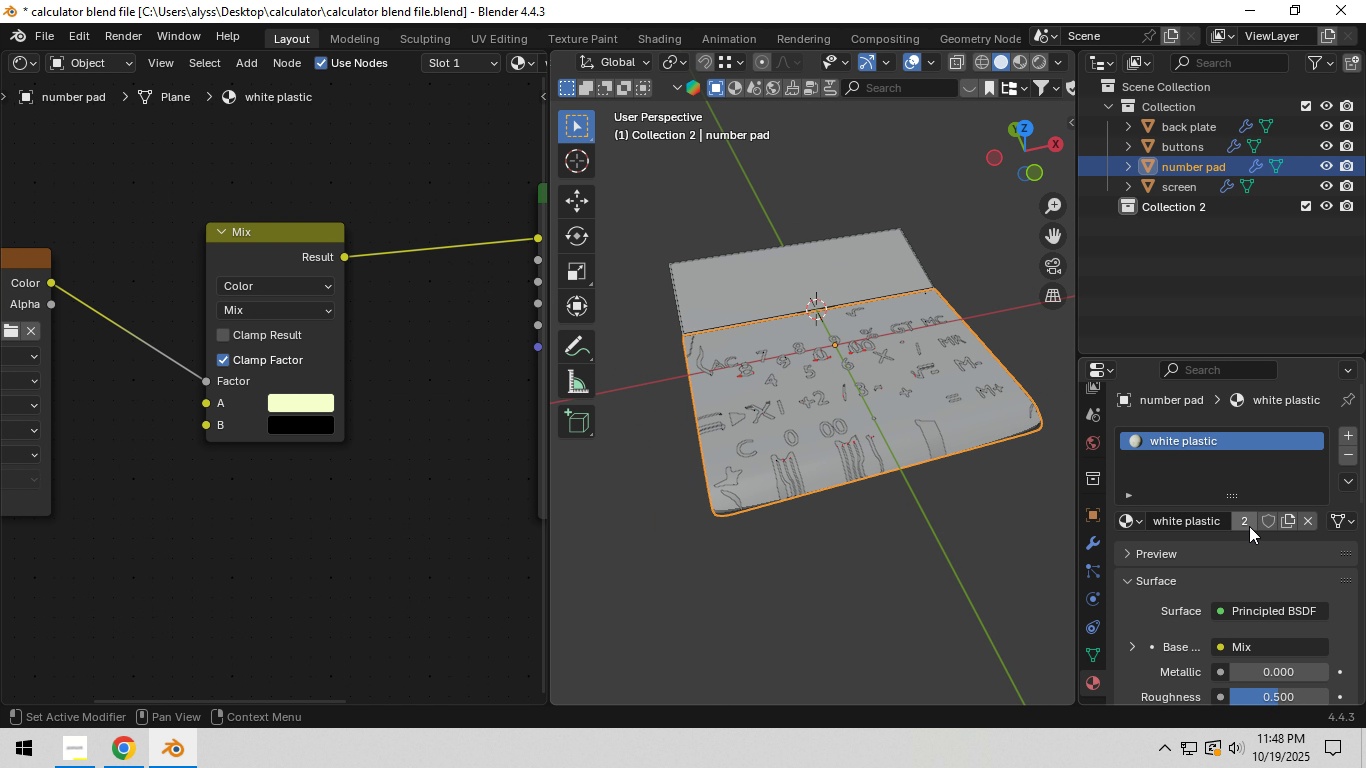 
left_click([1249, 525])
 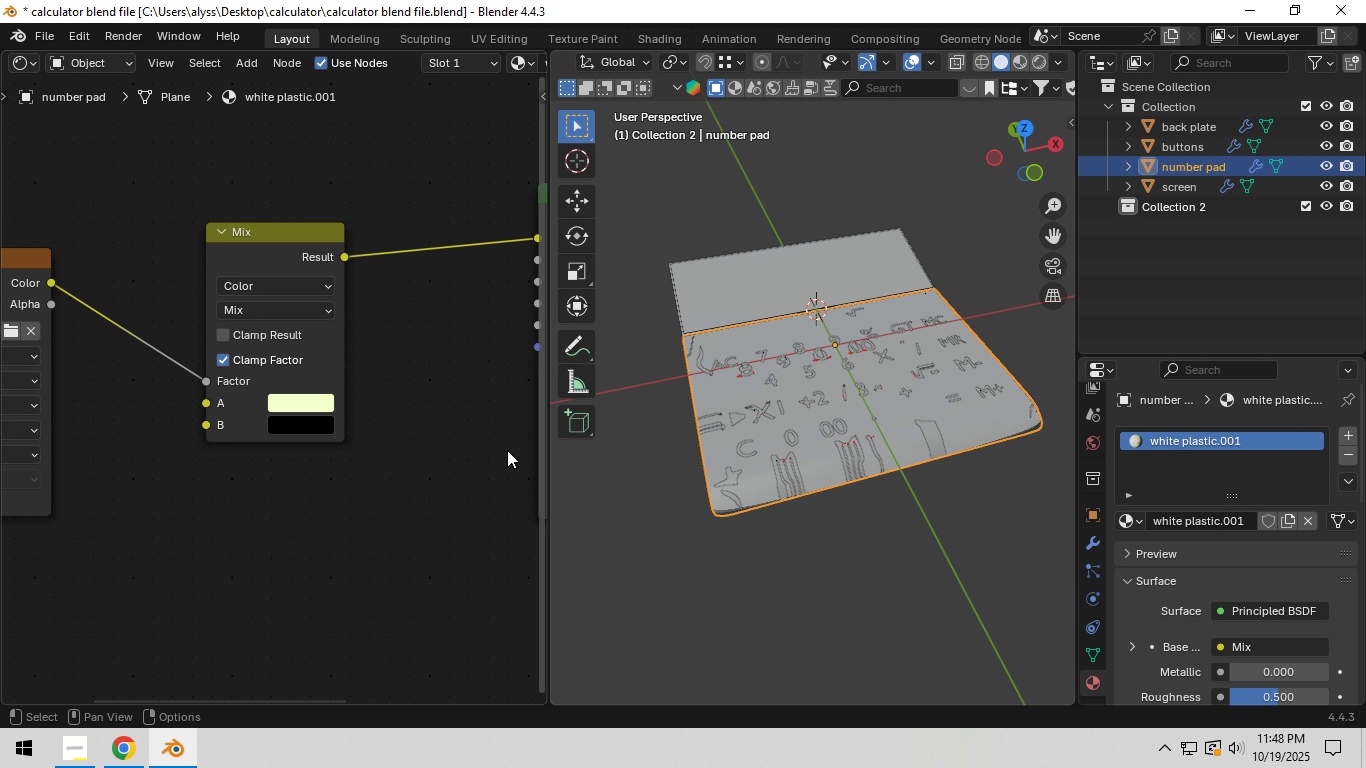 
scroll: coordinate [172, 476], scroll_direction: down, amount: 9.0
 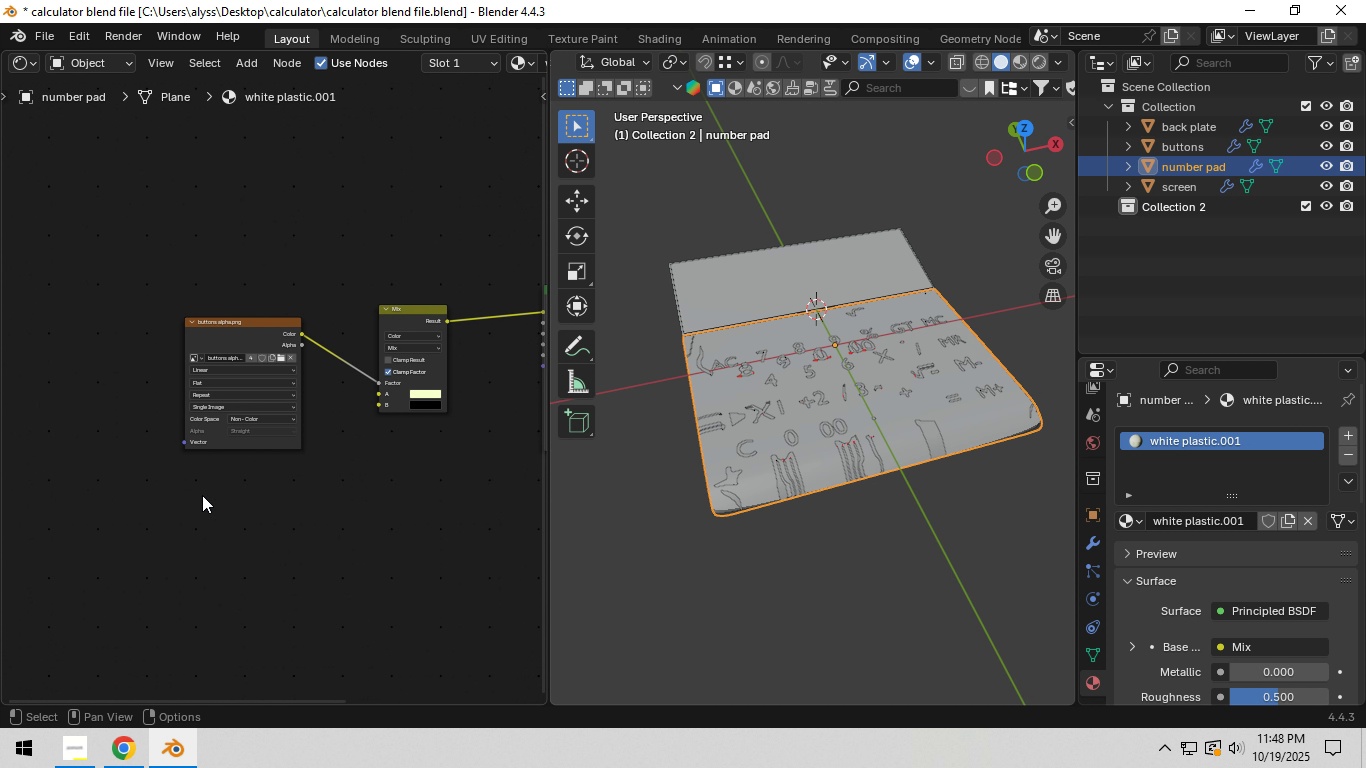 
left_click_drag(start_coordinate=[202, 495], to_coordinate=[401, 333])
 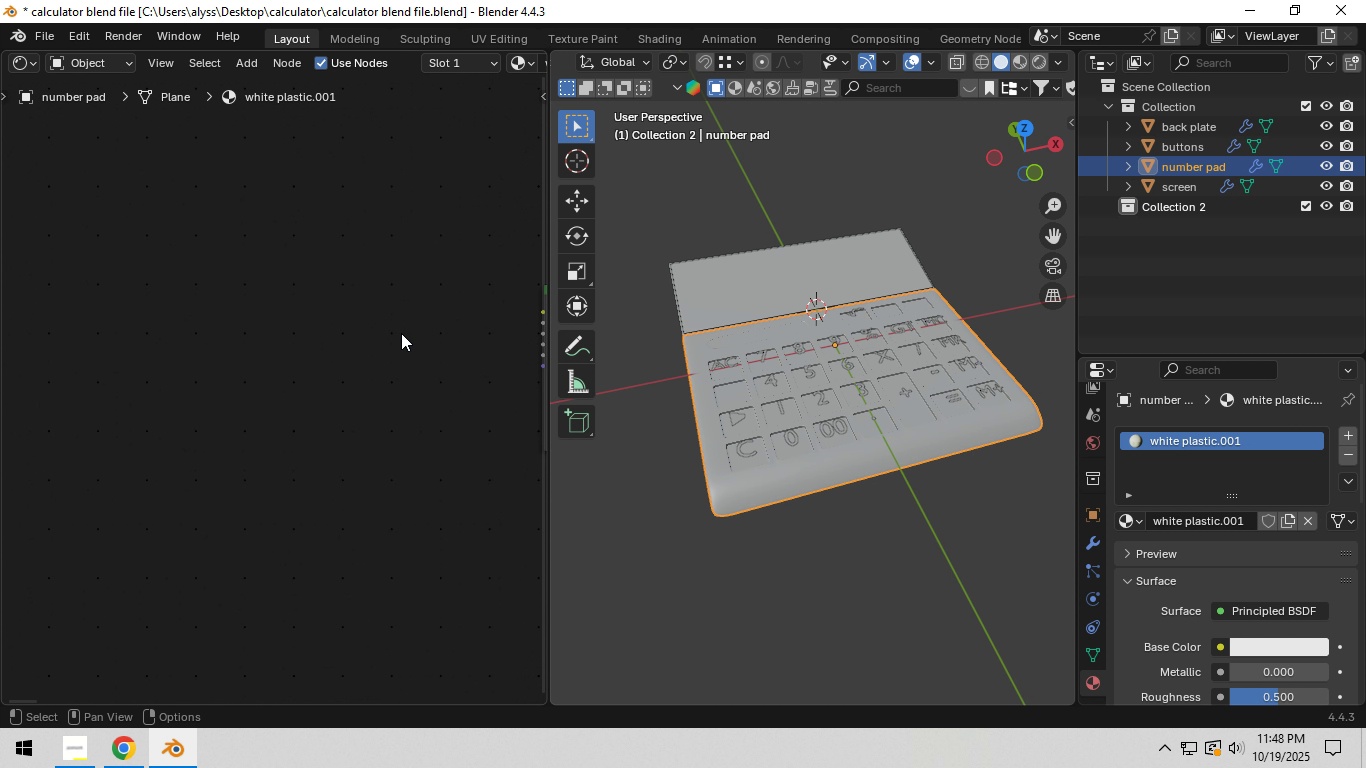 
key(X)
 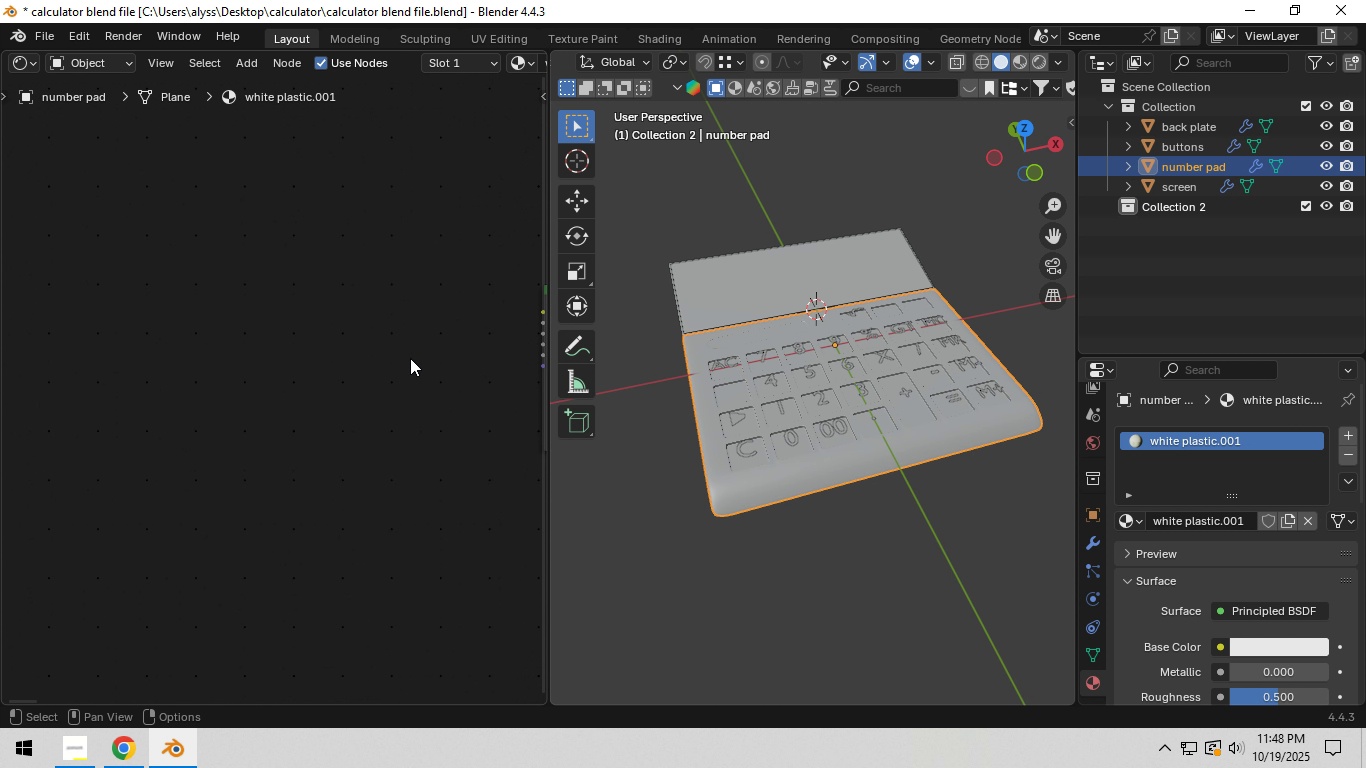 
hold_key(key=ShiftLeft, duration=0.35)
 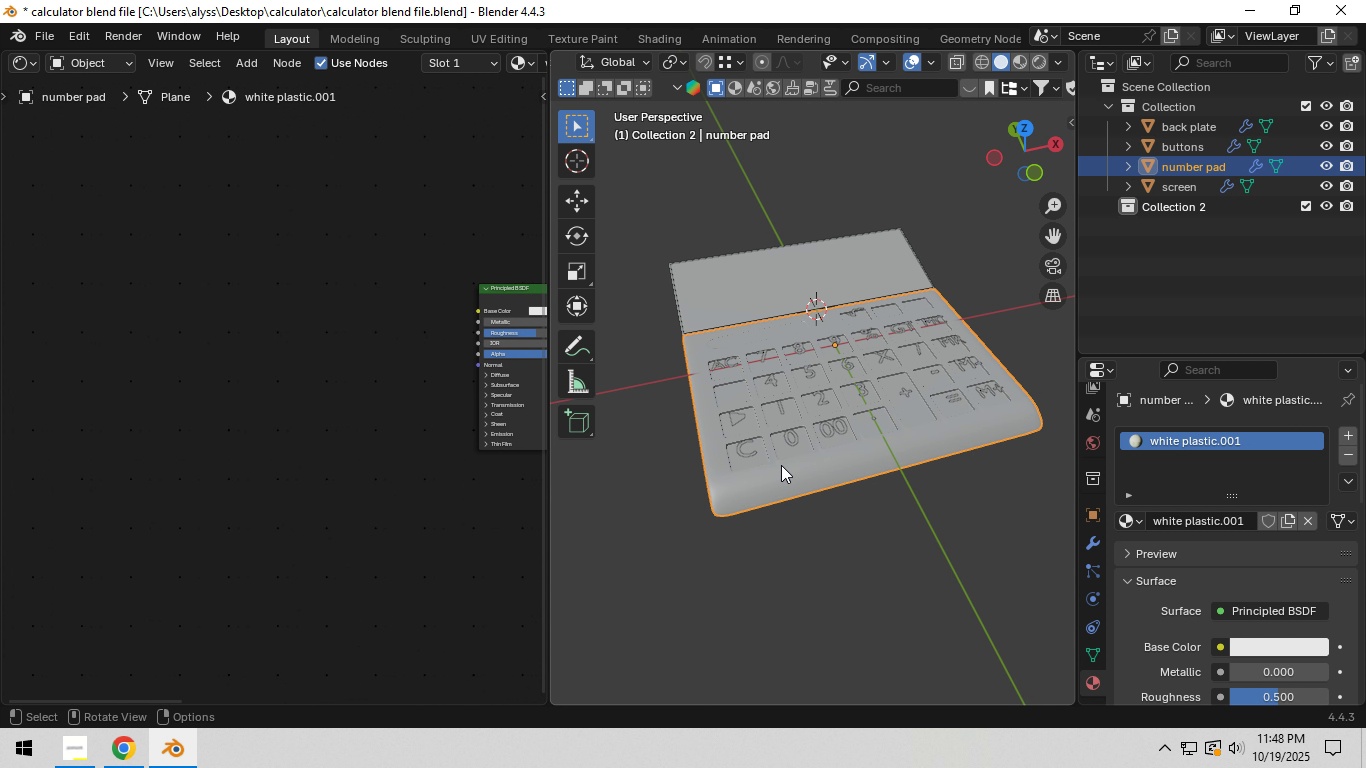 
scroll: coordinate [781, 465], scroll_direction: up, amount: 4.0
 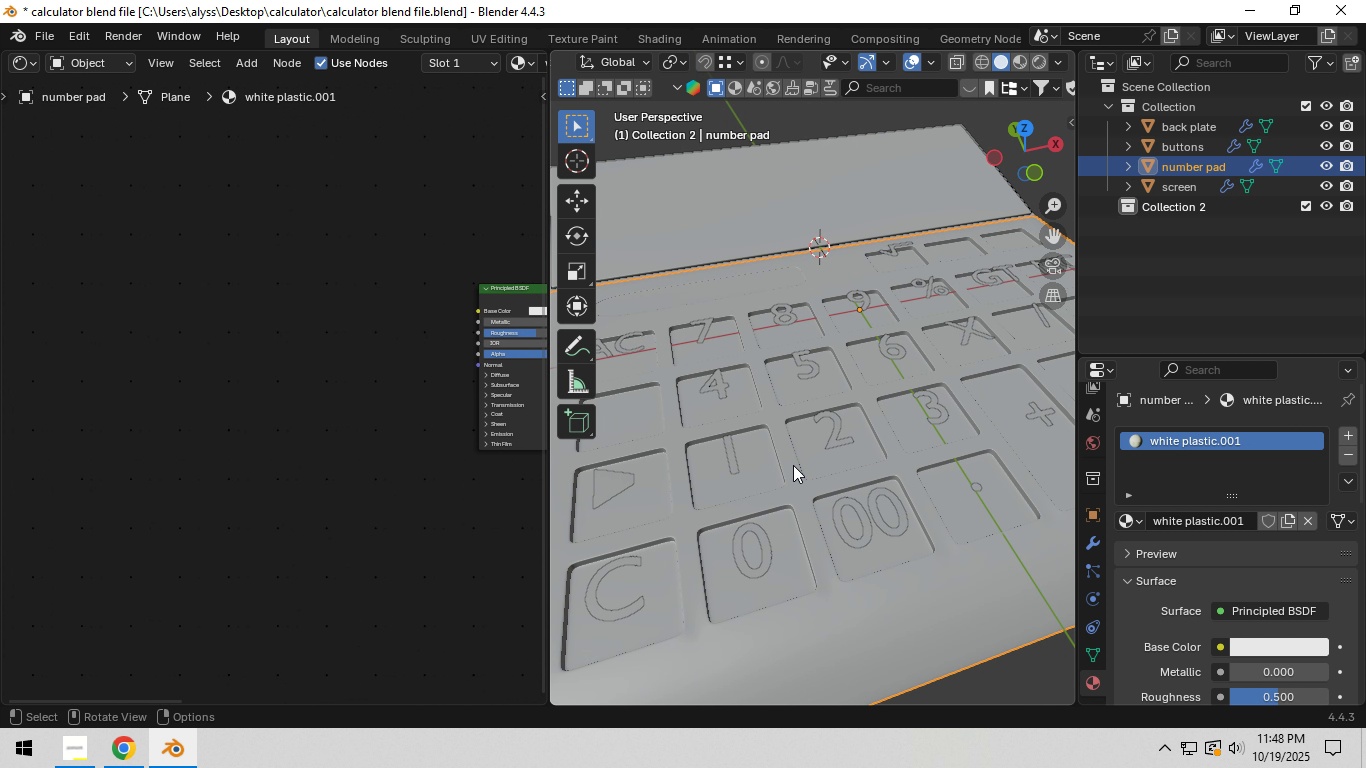 
scroll: coordinate [329, 386], scroll_direction: down, amount: 4.0
 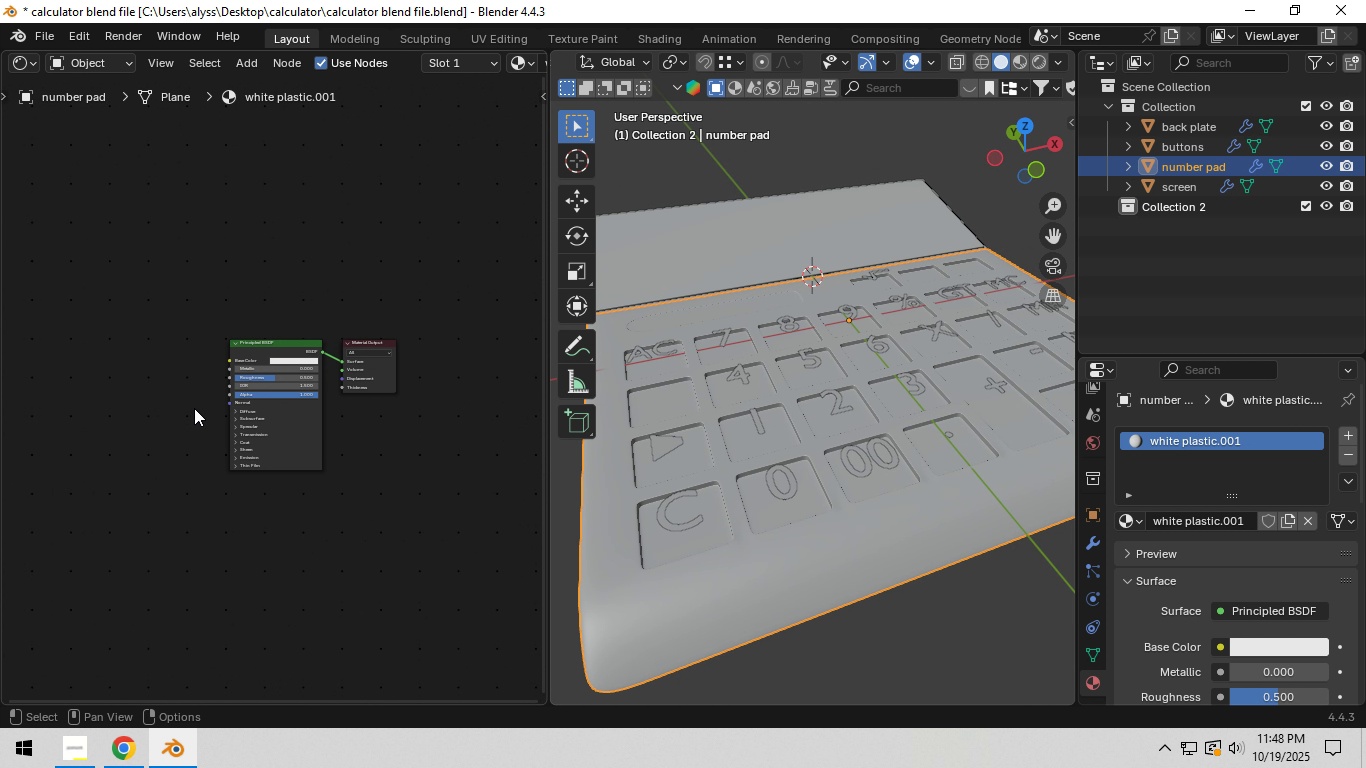 
scroll: coordinate [272, 388], scroll_direction: up, amount: 14.0
 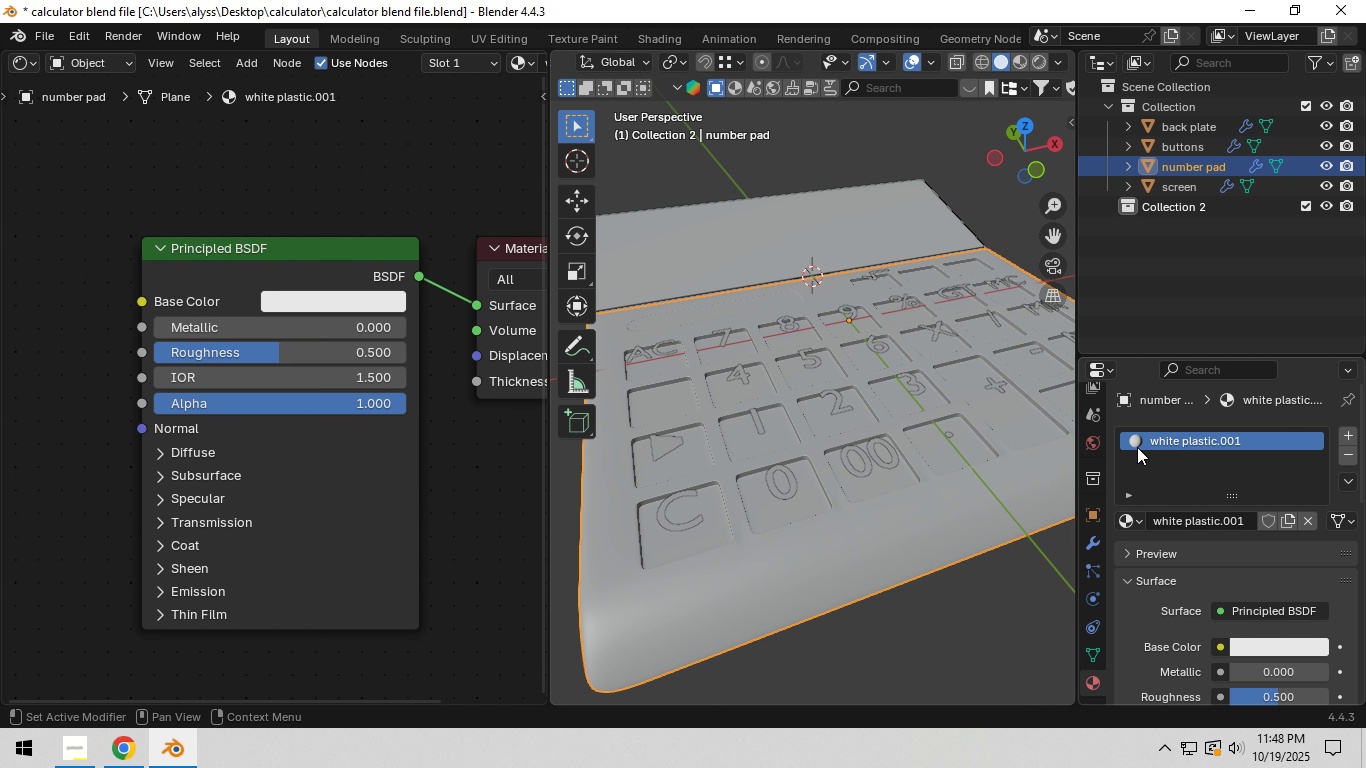 
double_click([1199, 444])
 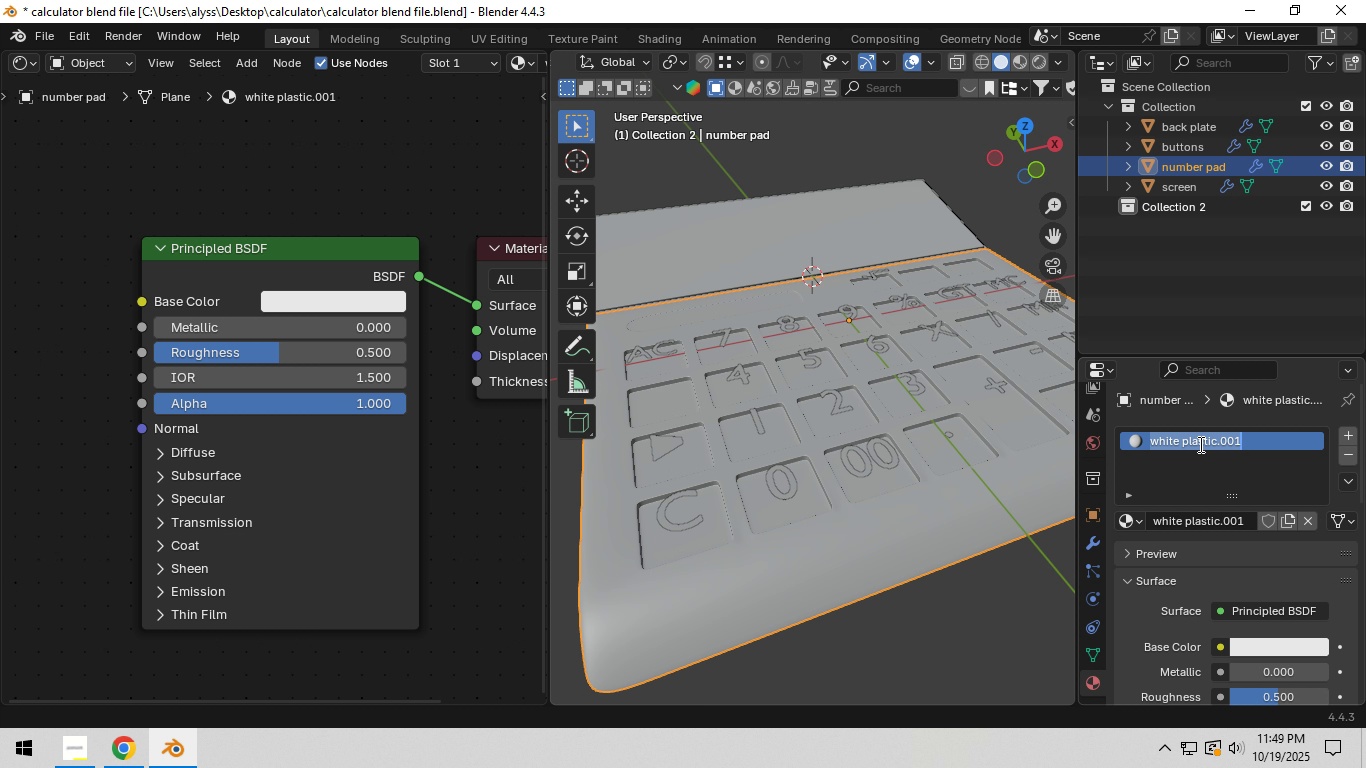 
type(front plat)
 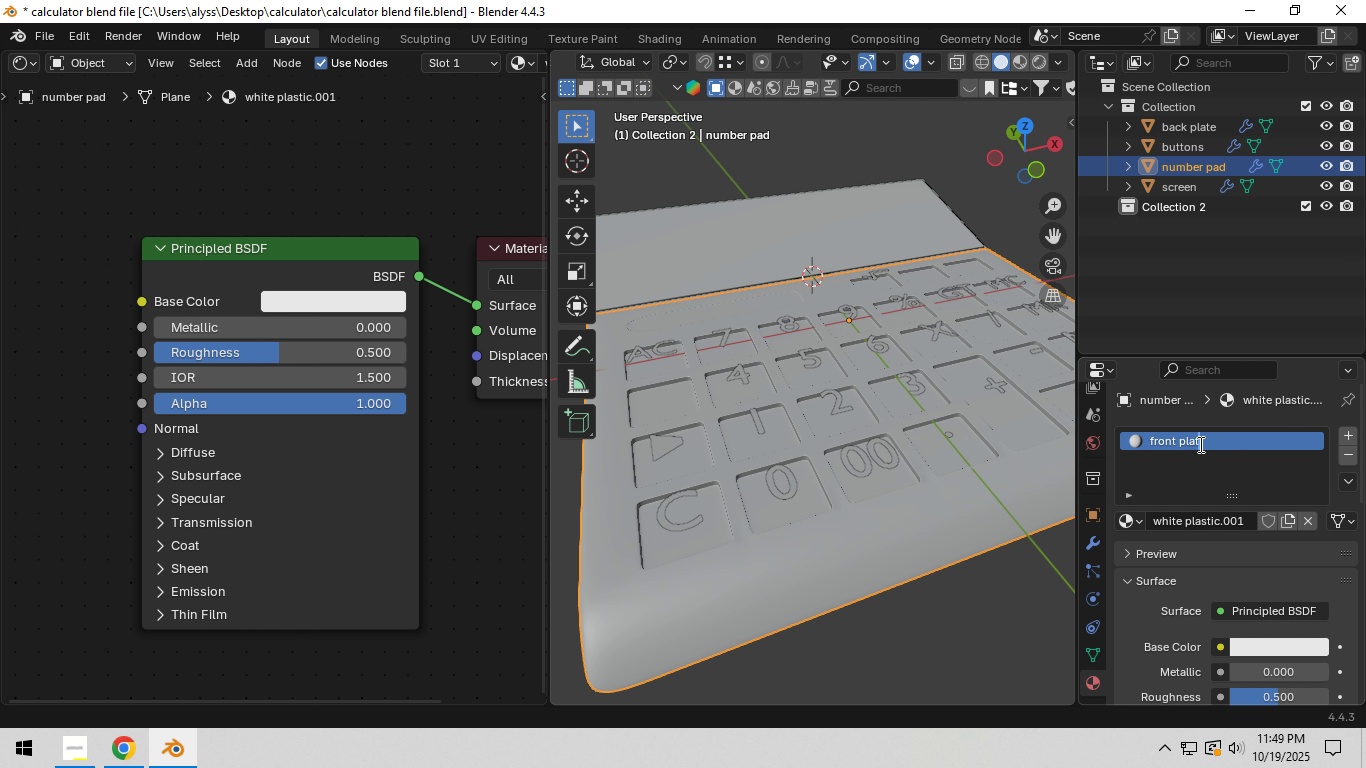 
key(Control+Backspace)
 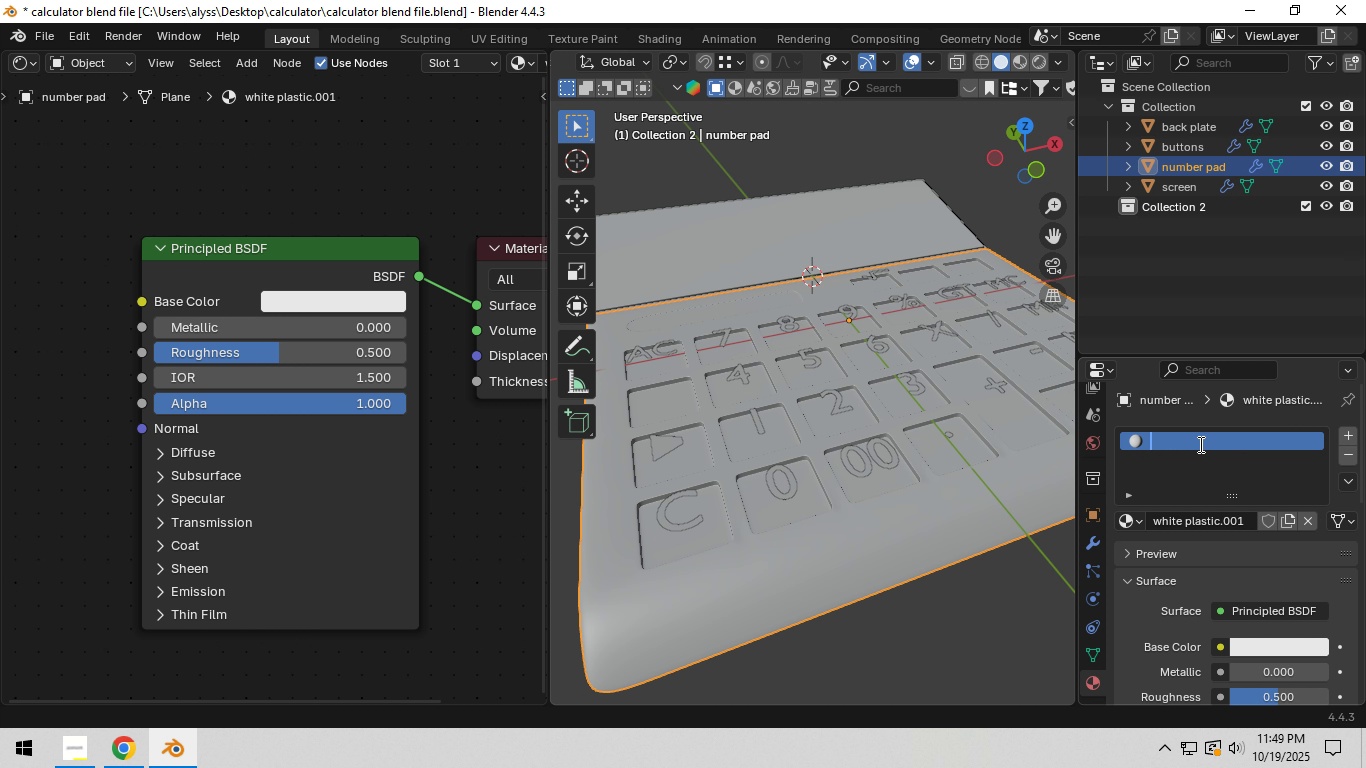 
key(Control+Backspace)
 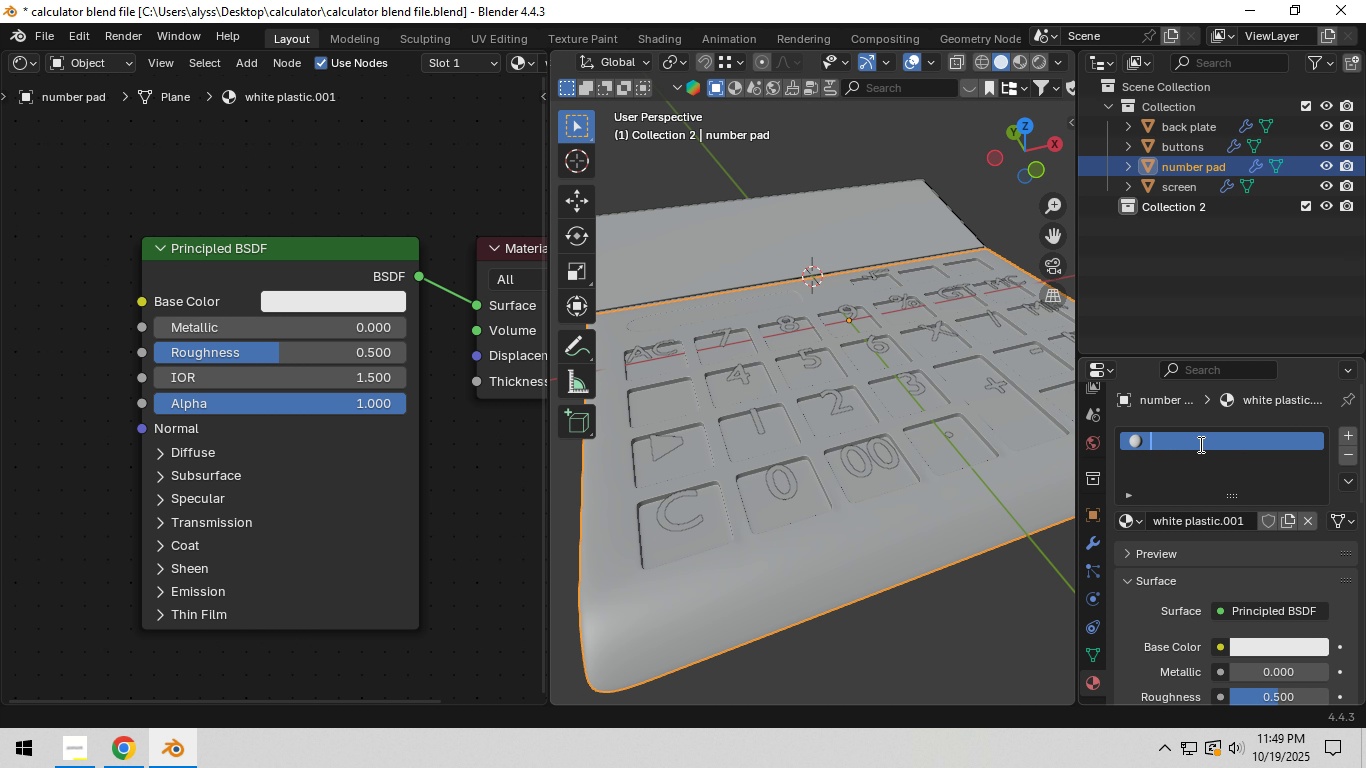 
key(Control+Backspace)
 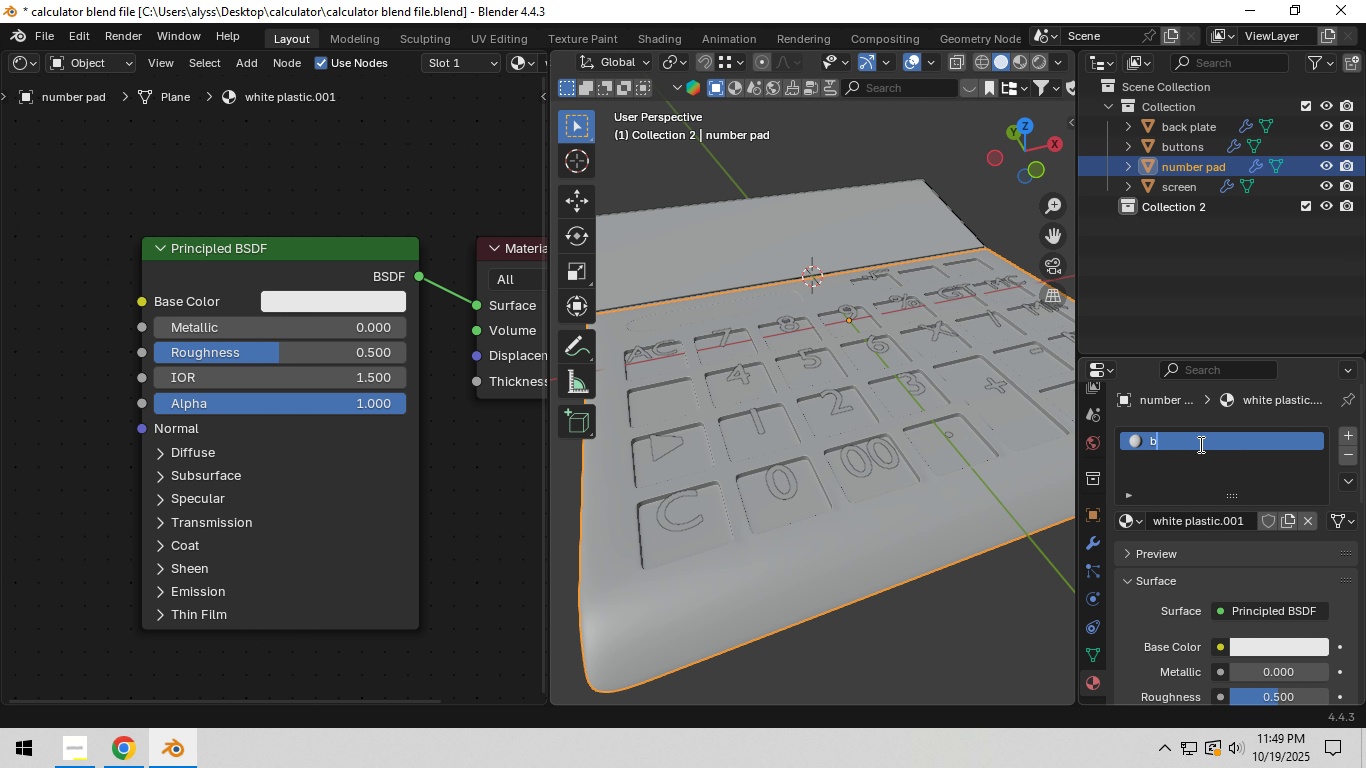 
type(bu)
key(Backspace)
key(Backspace)
type(number pad)
 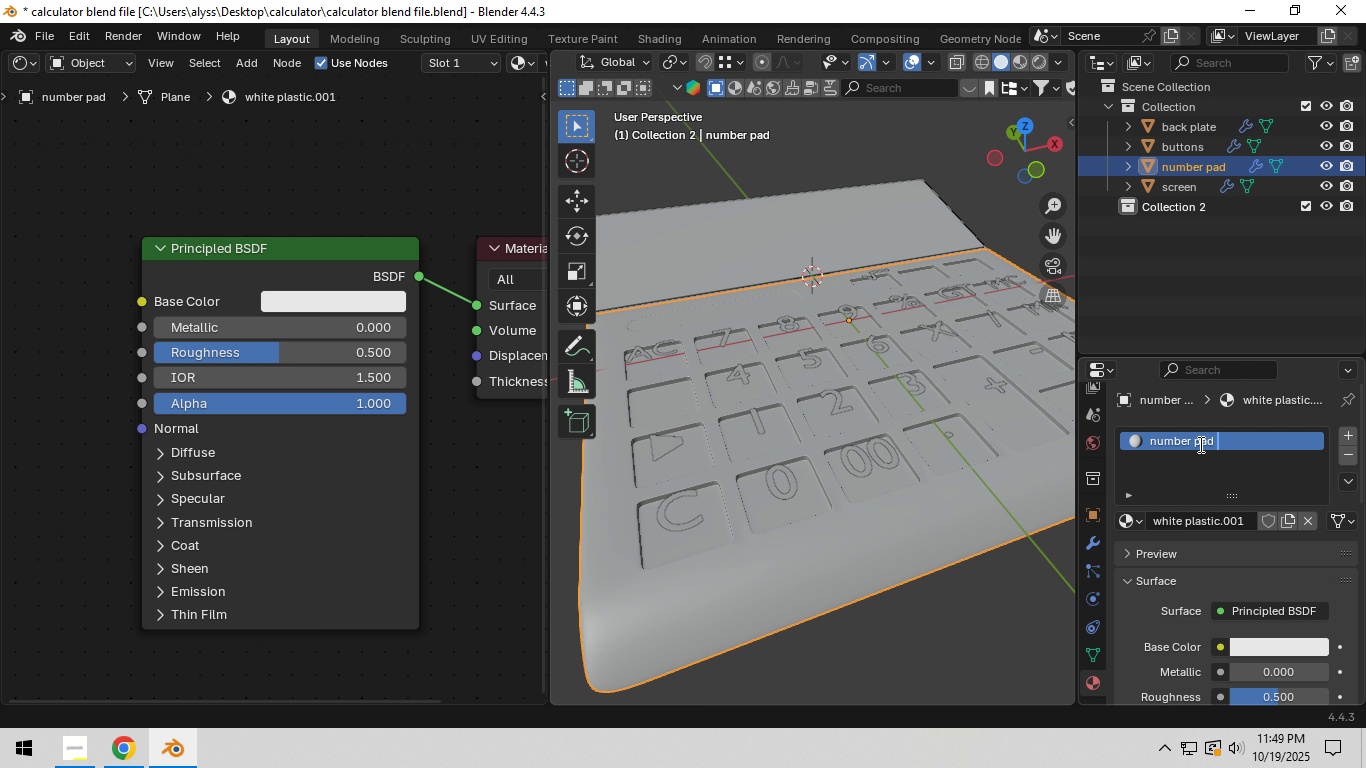 
type( plastic)
 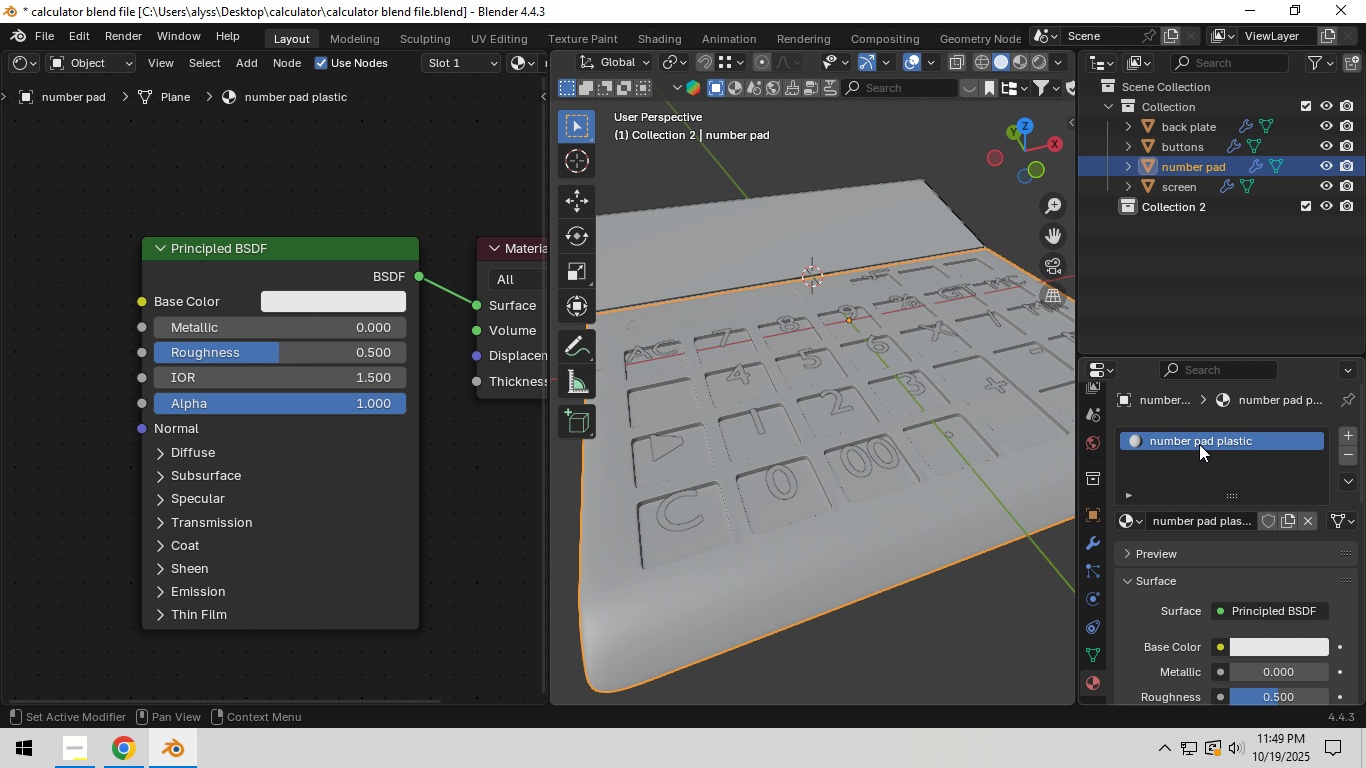 
key(Enter)
 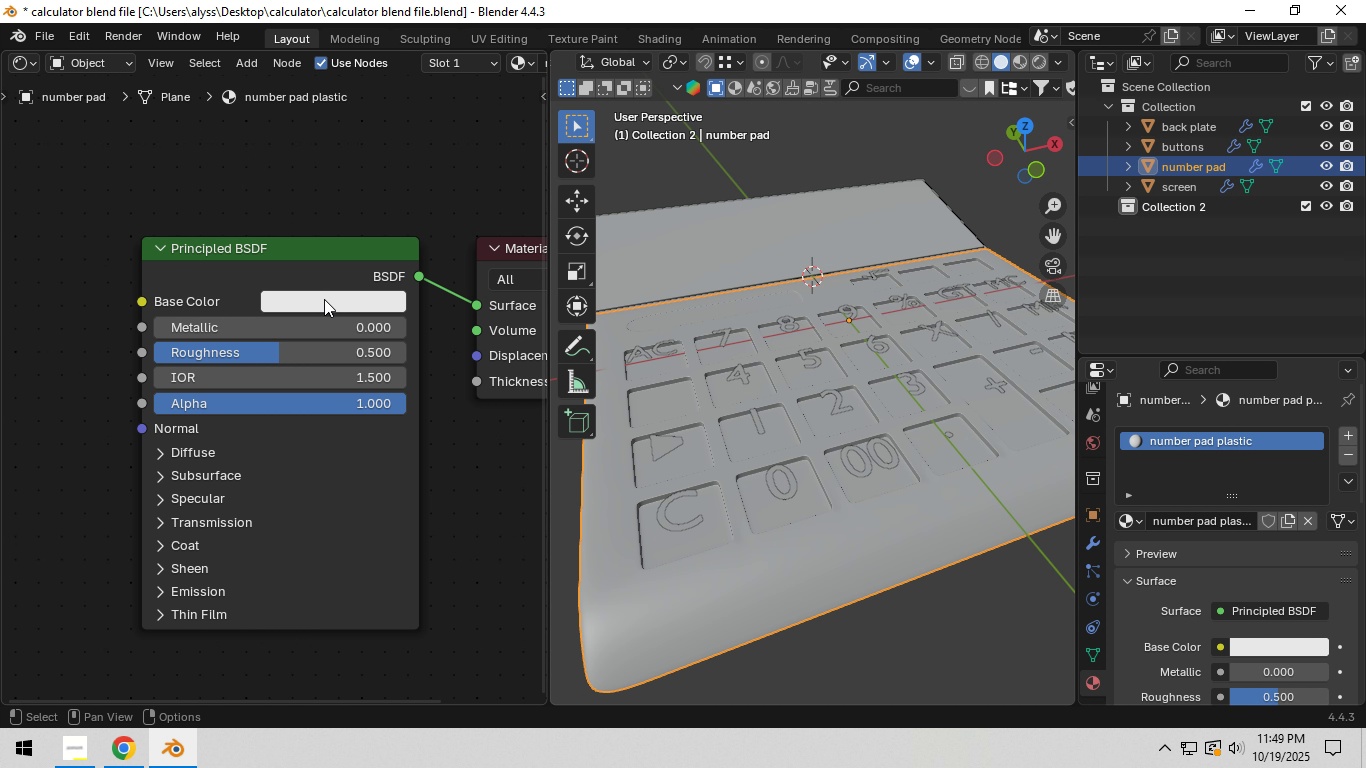 
left_click([325, 305])
 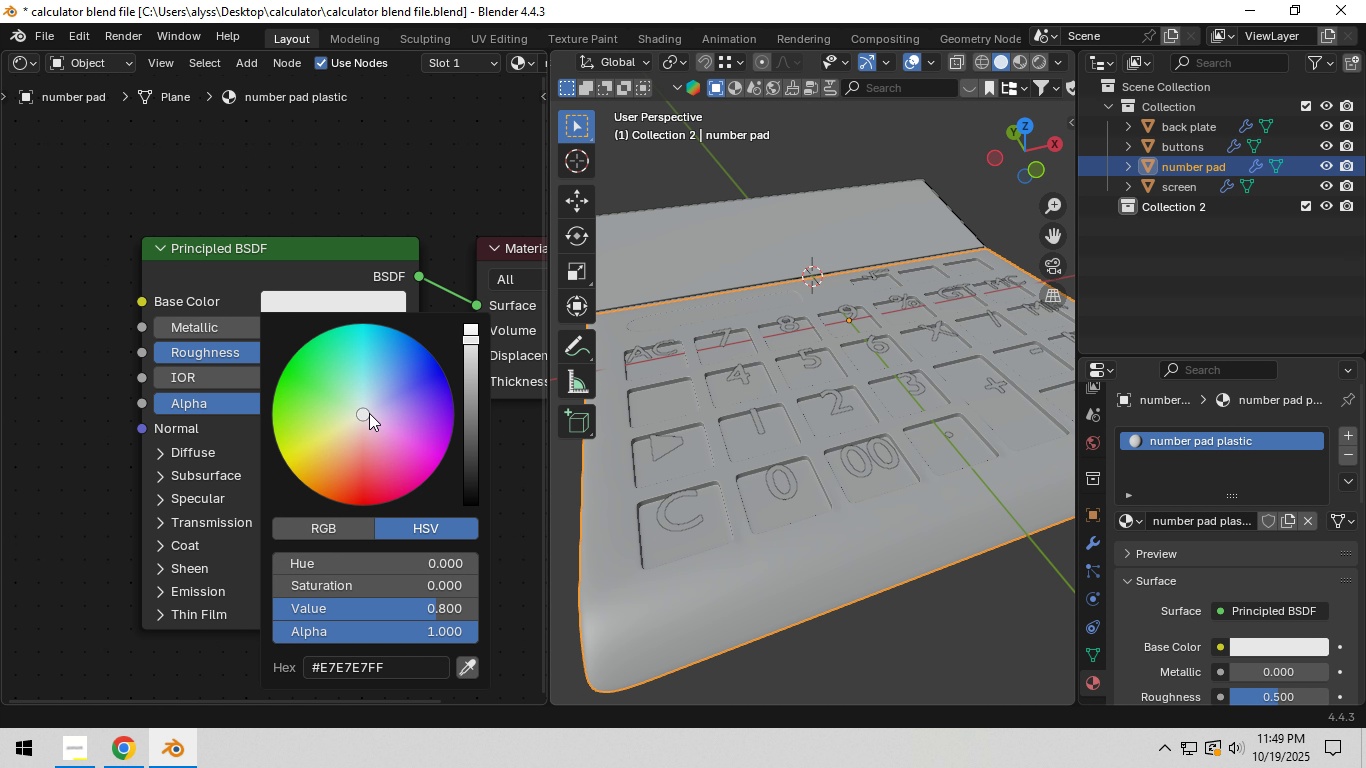 
left_click_drag(start_coordinate=[364, 419], to_coordinate=[351, 426])
 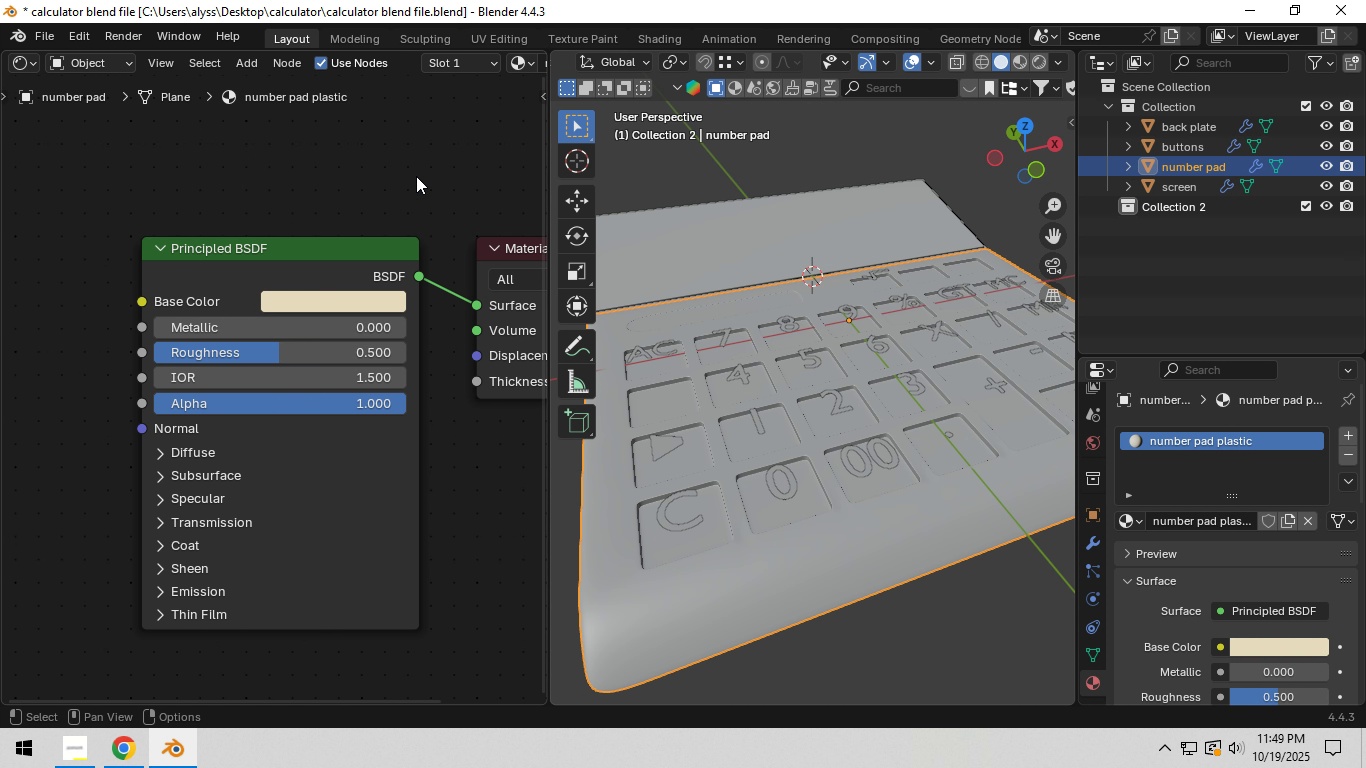 
left_click([417, 173])
 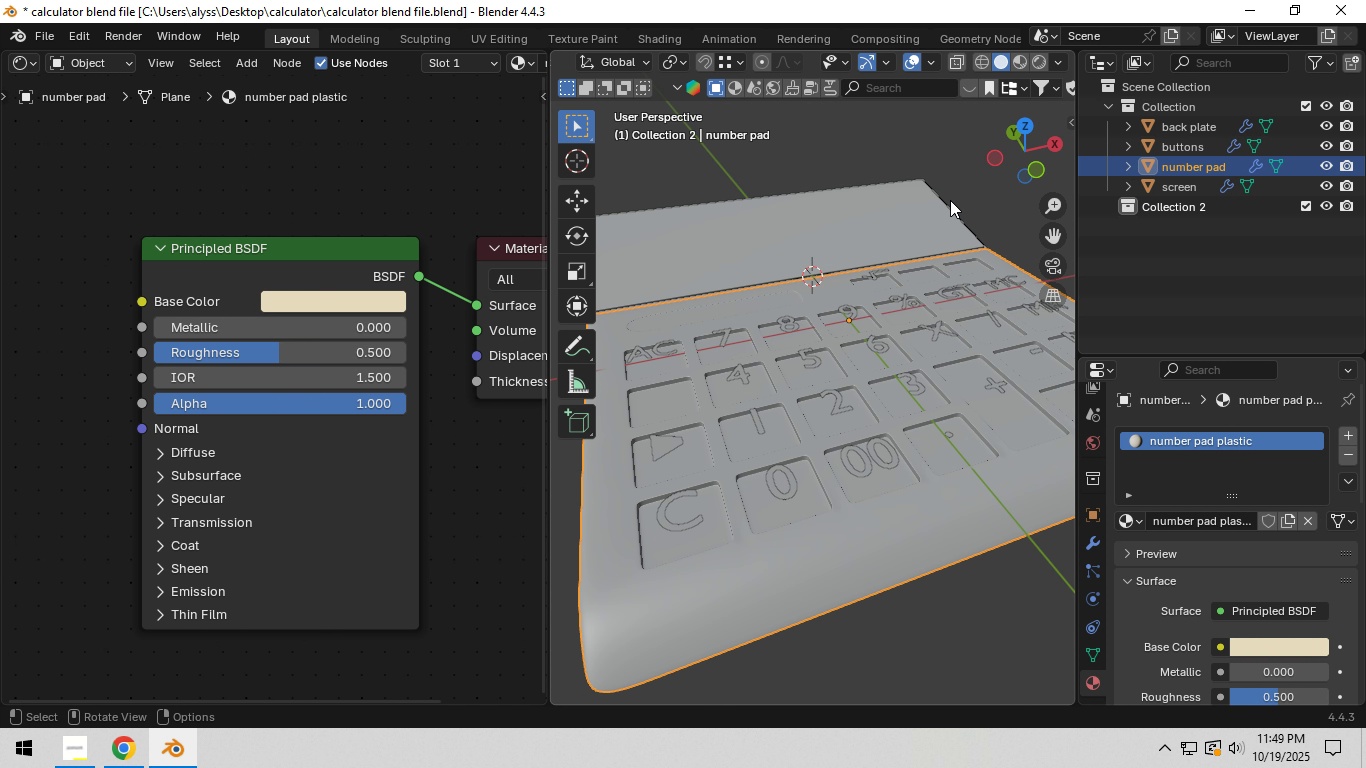 
left_click([978, 180])
 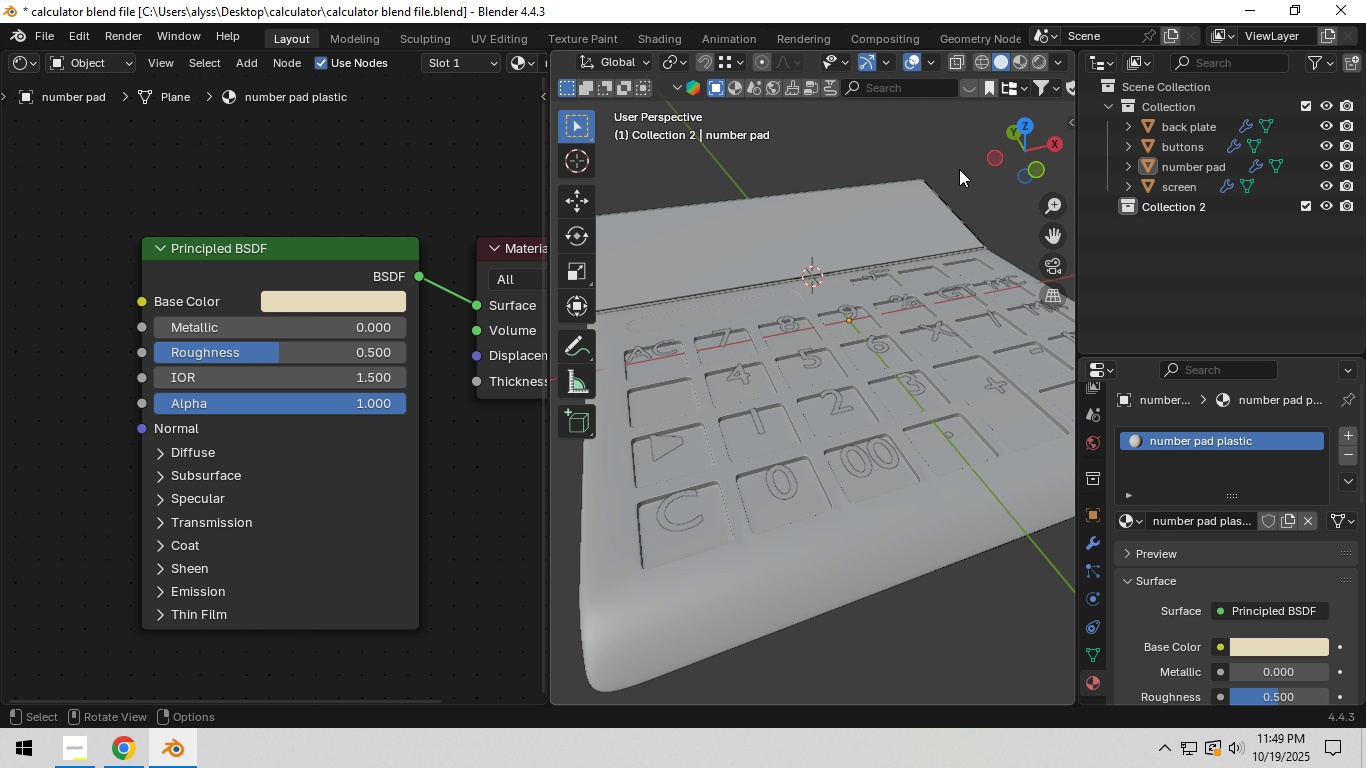 
left_click([1045, 60])
 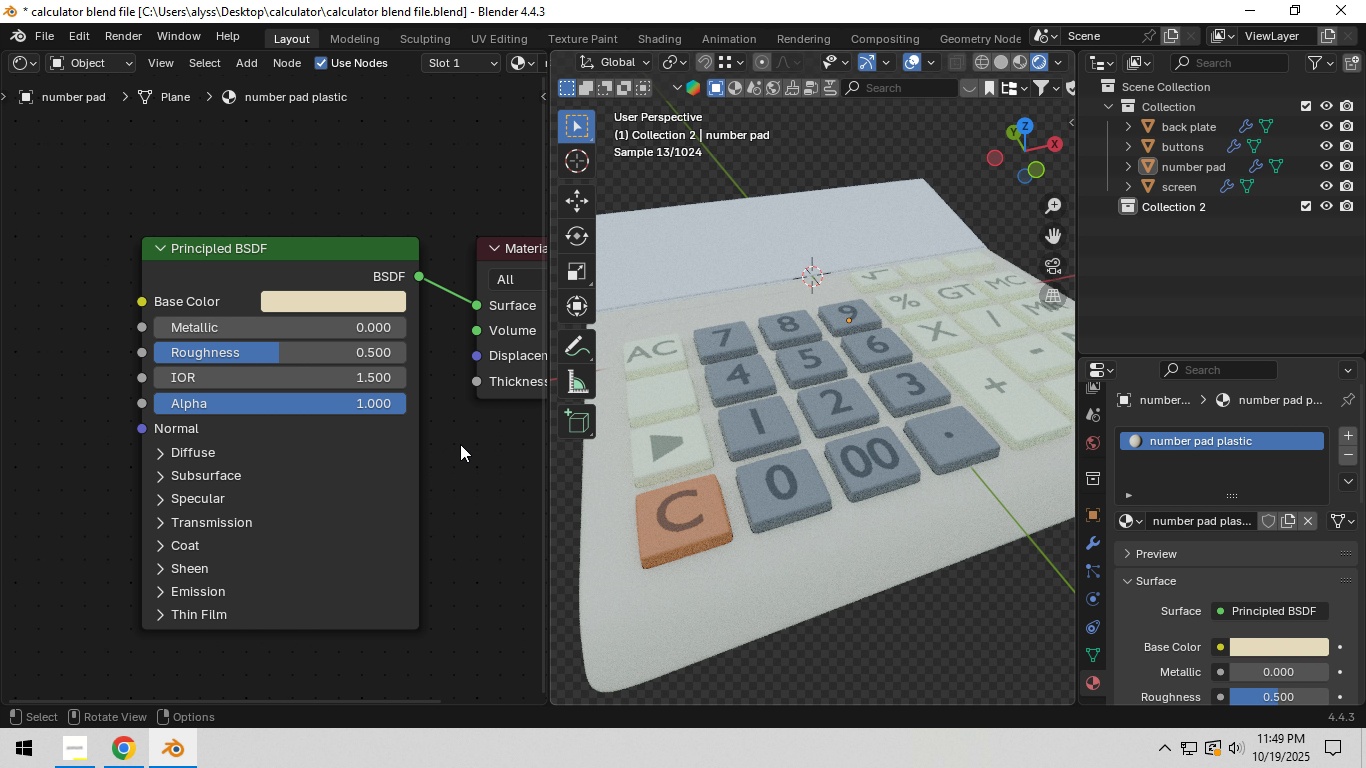 
hold_key(key=Z, duration=1.25)
 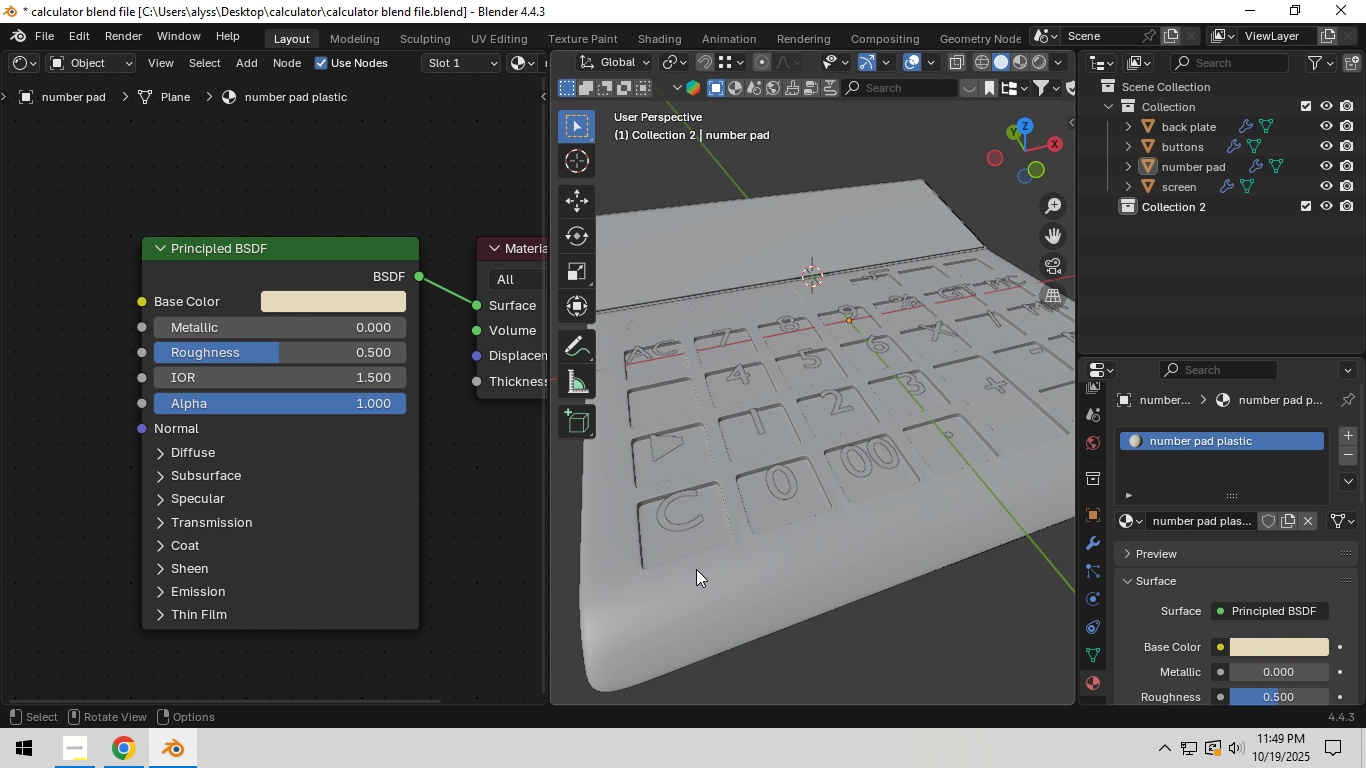 
left_click([701, 606])
 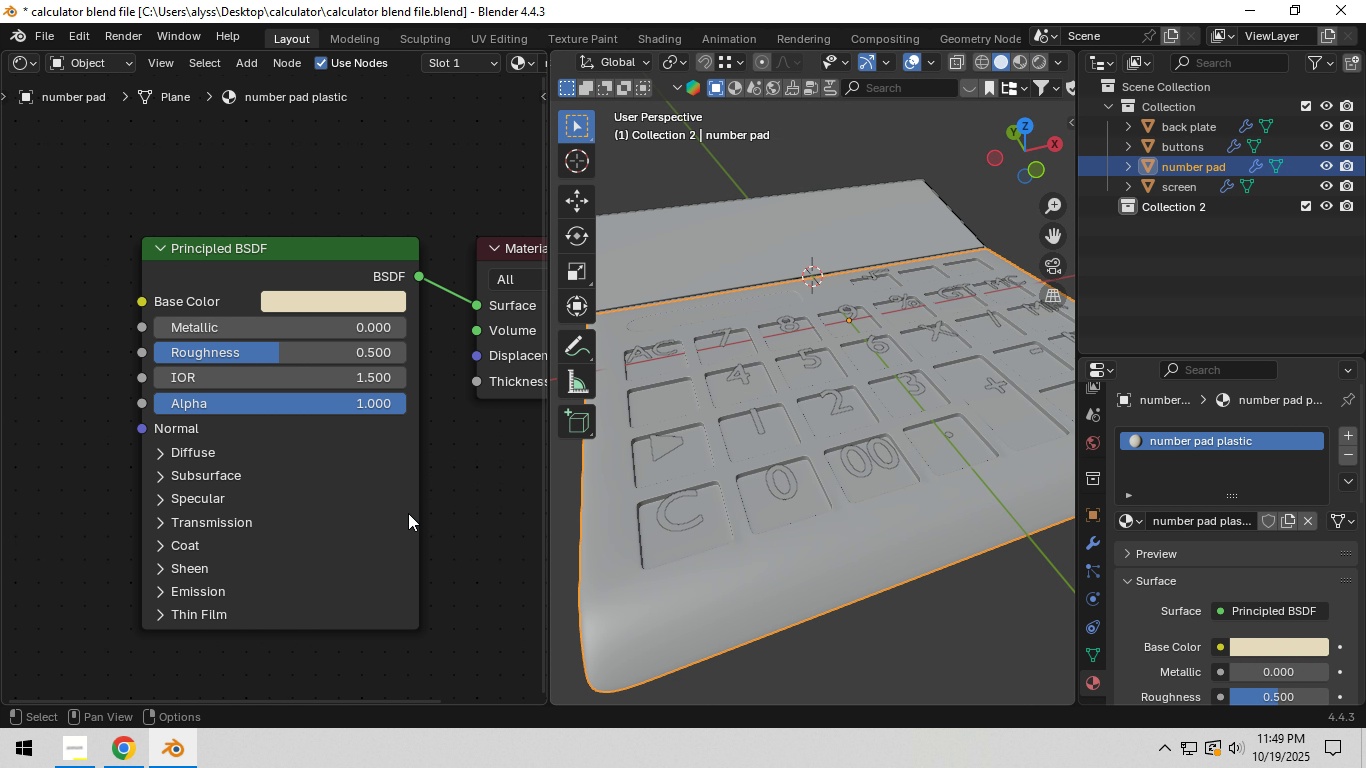 
scroll: coordinate [408, 513], scroll_direction: up, amount: 2.0
 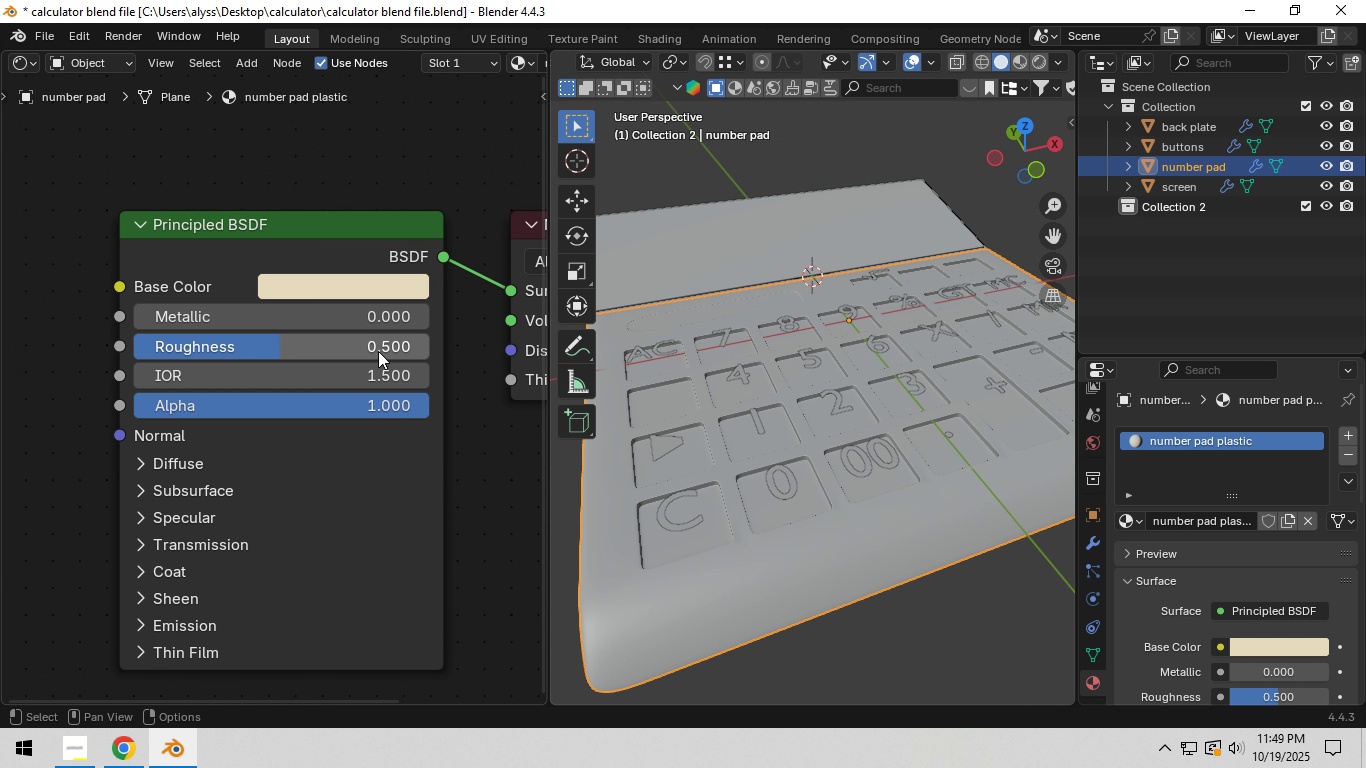 
left_click_drag(start_coordinate=[378, 349], to_coordinate=[254, 359])
 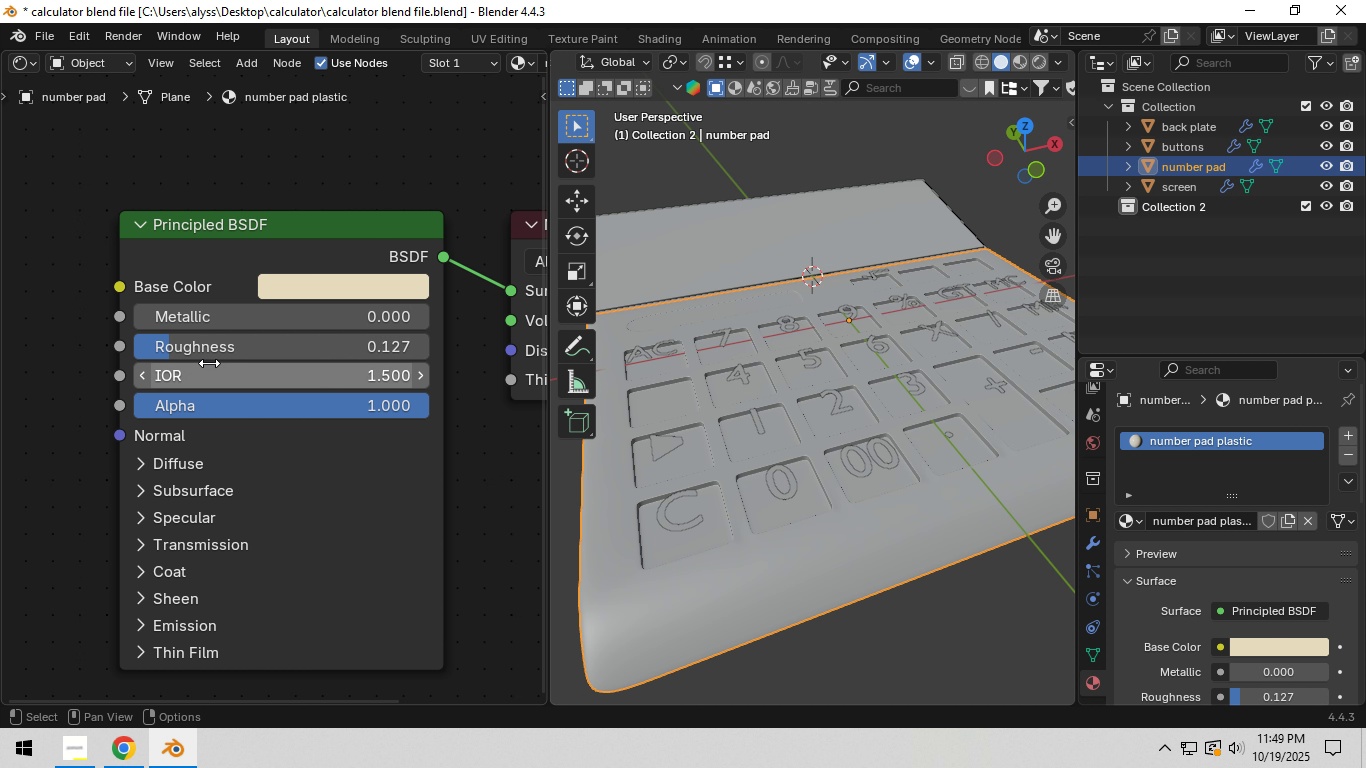 
mouse_move([233, 360])
 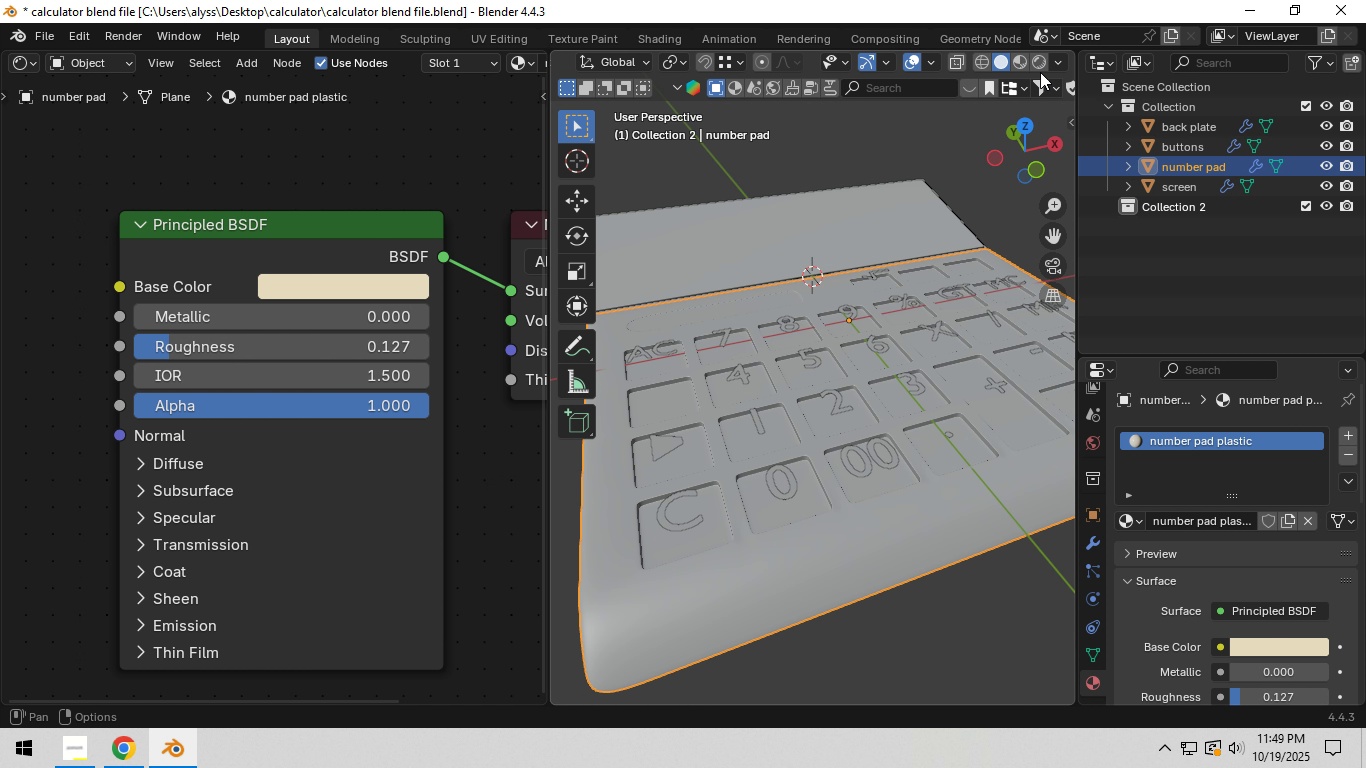 
left_click([1040, 64])
 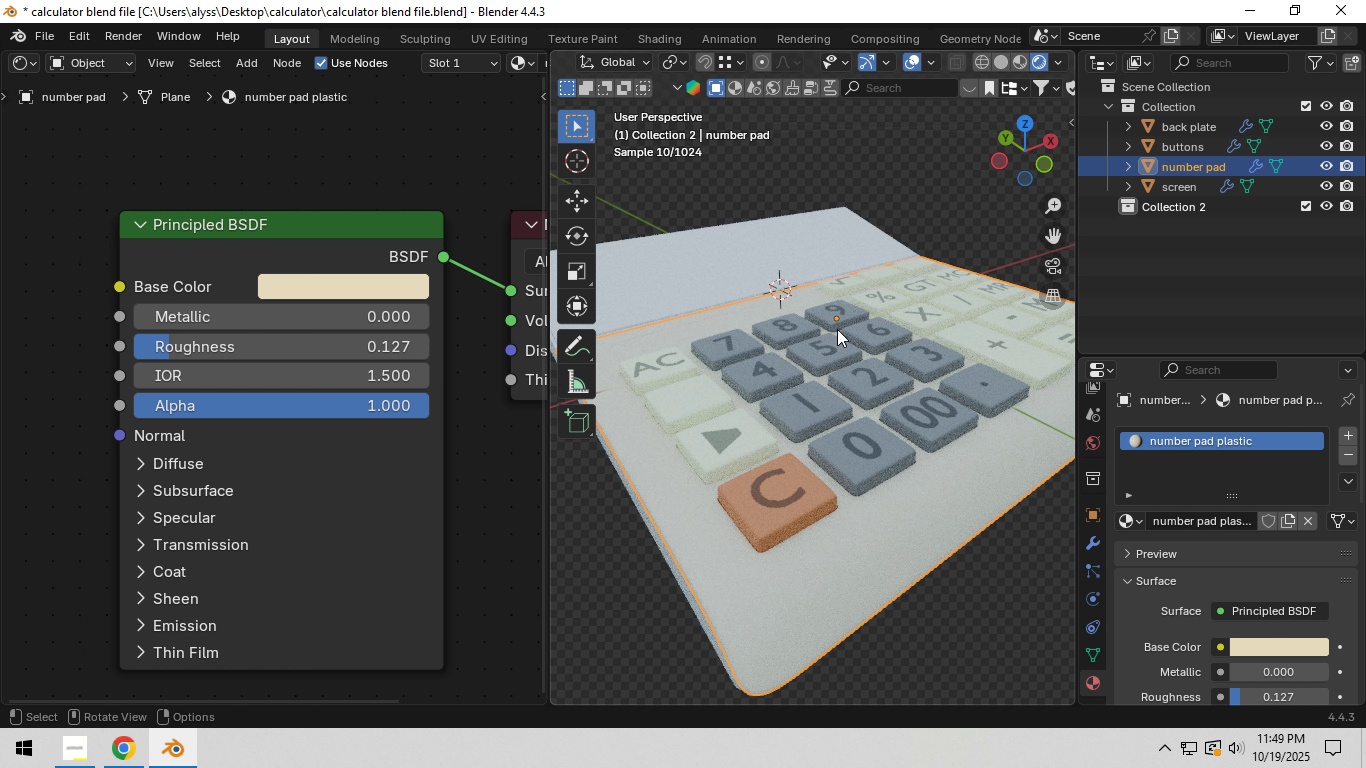 
wait(11.18)
 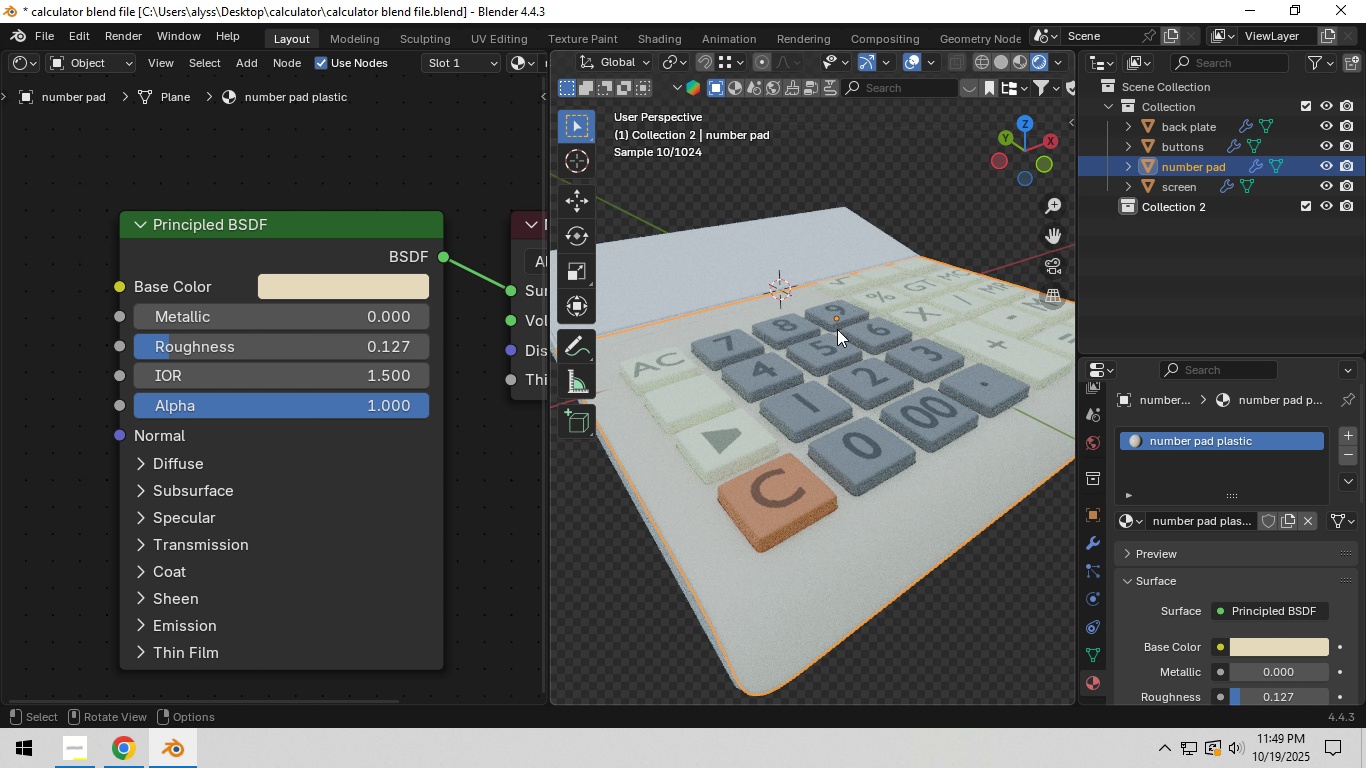 
left_click_drag(start_coordinate=[354, 347], to_coordinate=[193, 358])
 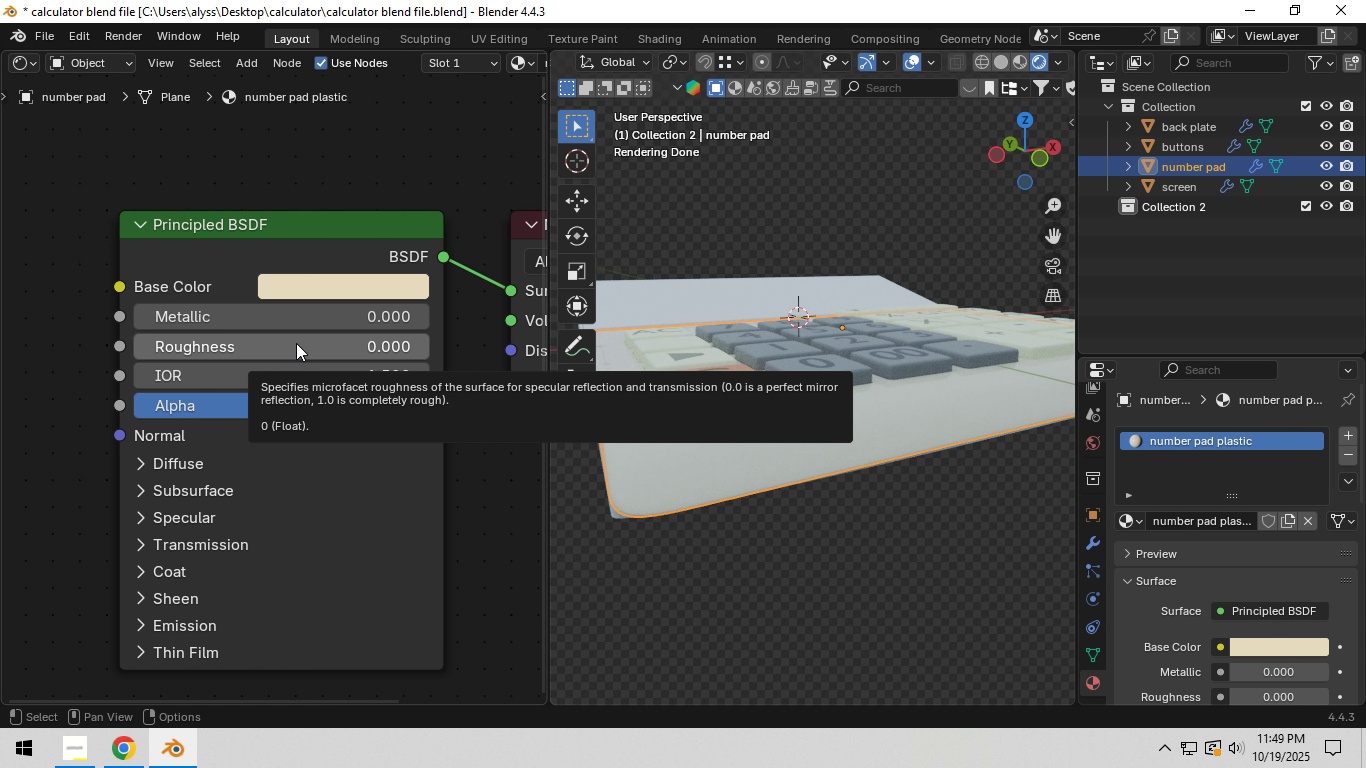 
hold_key(key=Z, duration=0.31)
 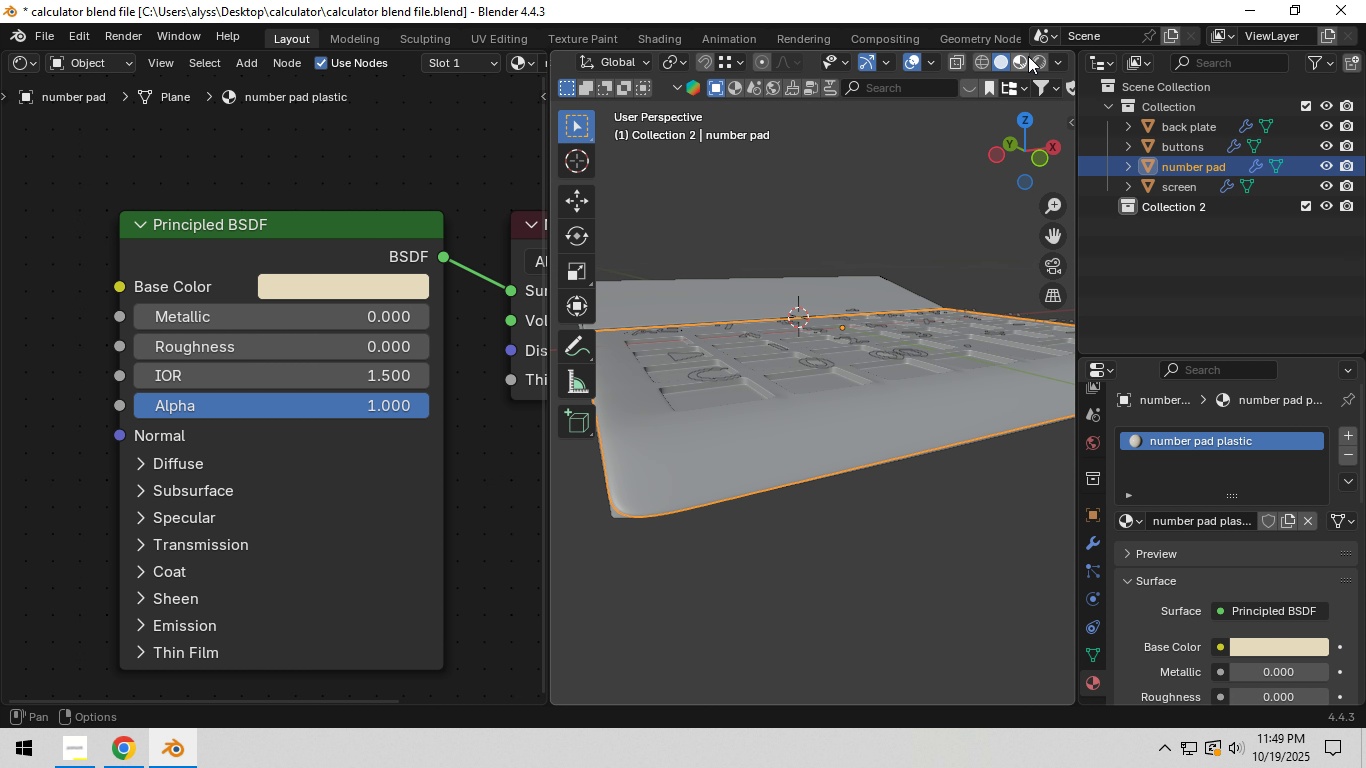 
left_click([1028, 56])
 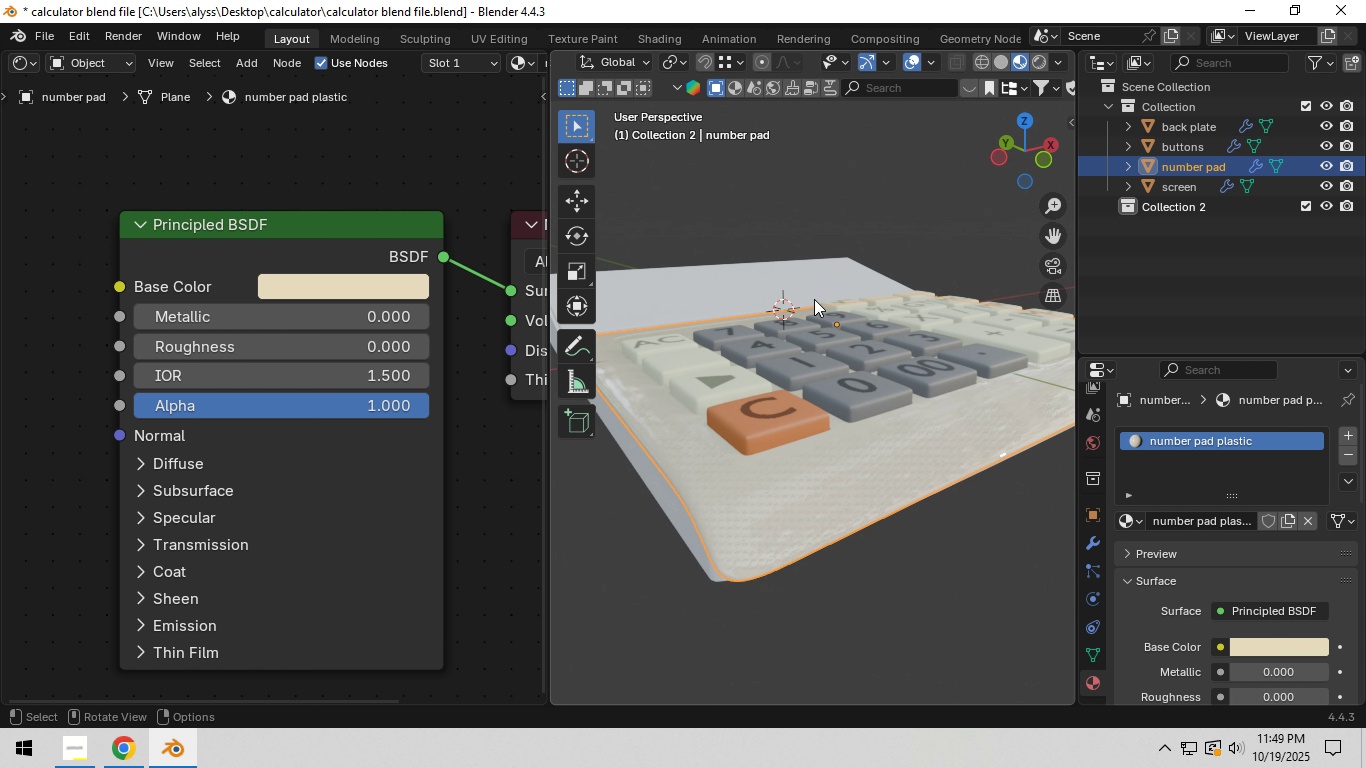 
left_click([824, 426])
 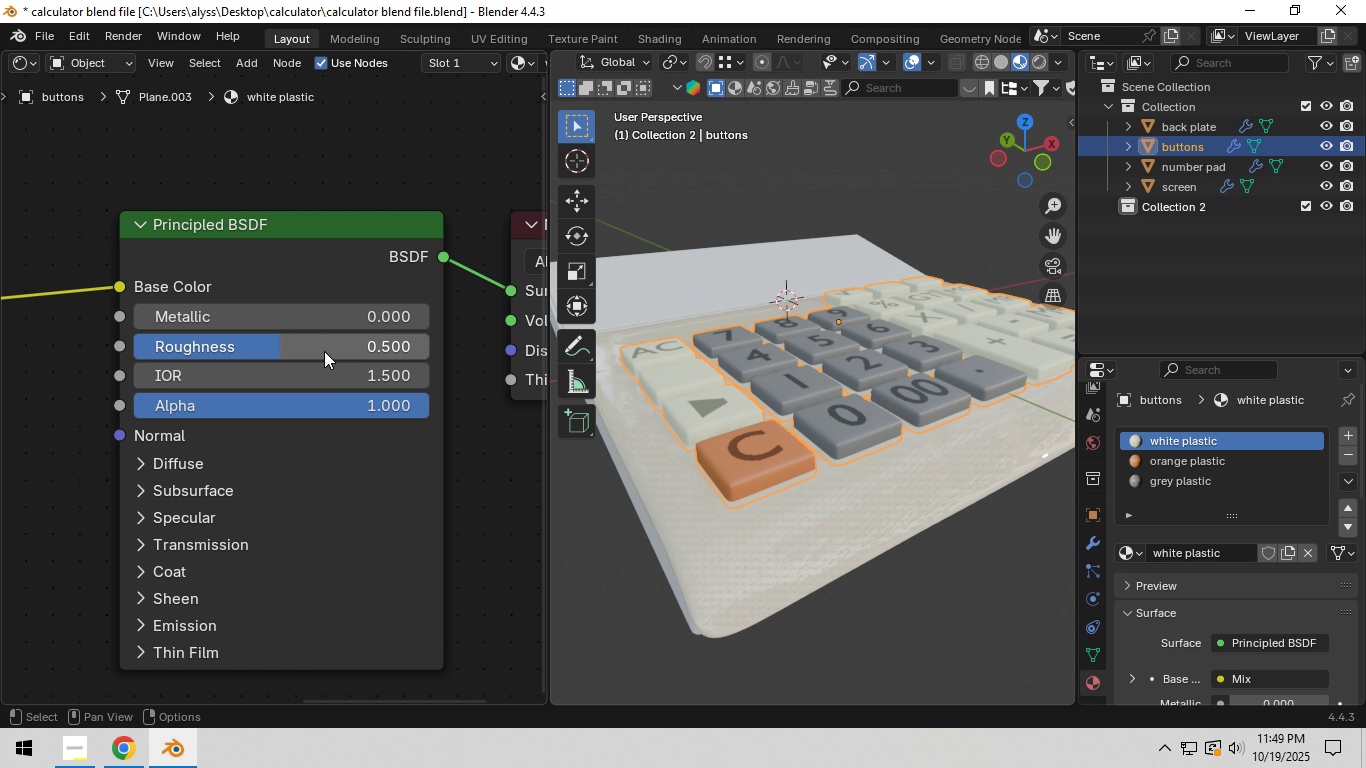 
left_click_drag(start_coordinate=[324, 348], to_coordinate=[184, 361])
 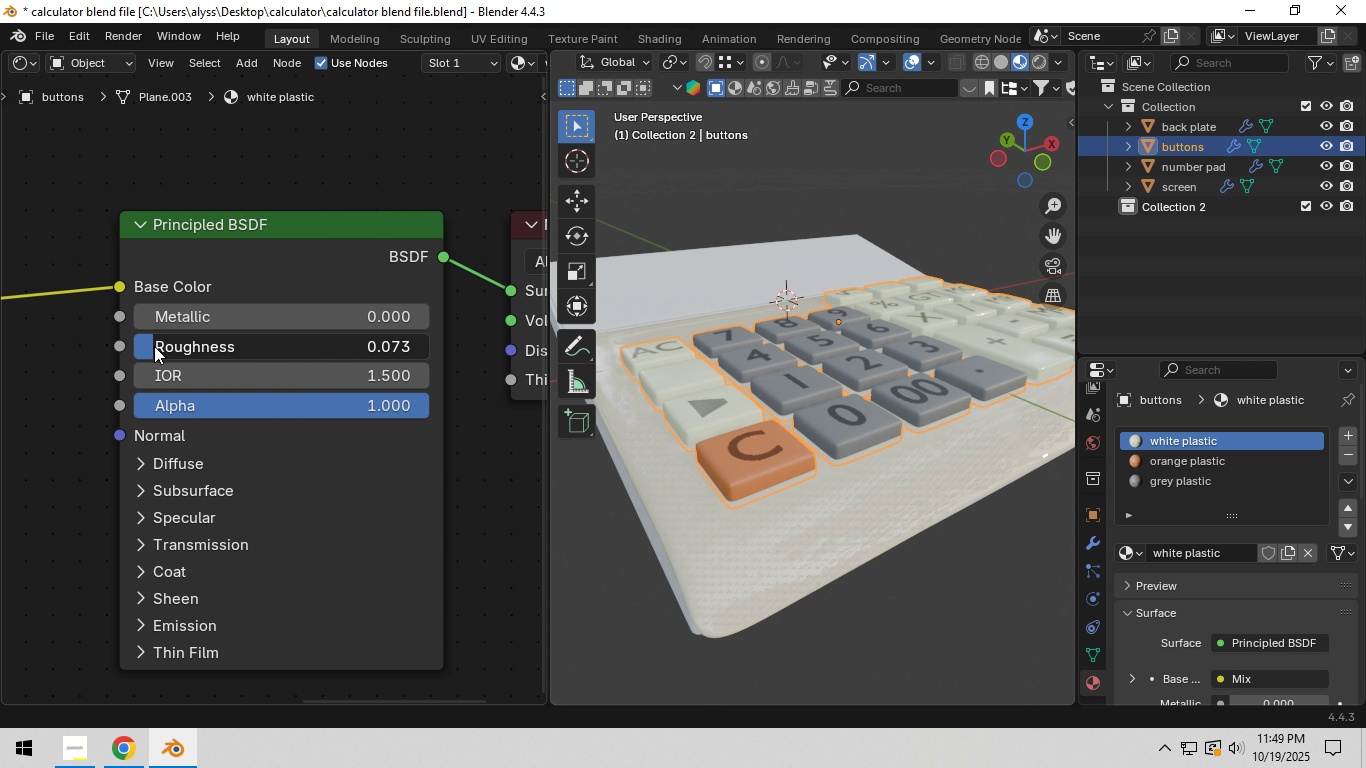 
left_click([154, 346])
 